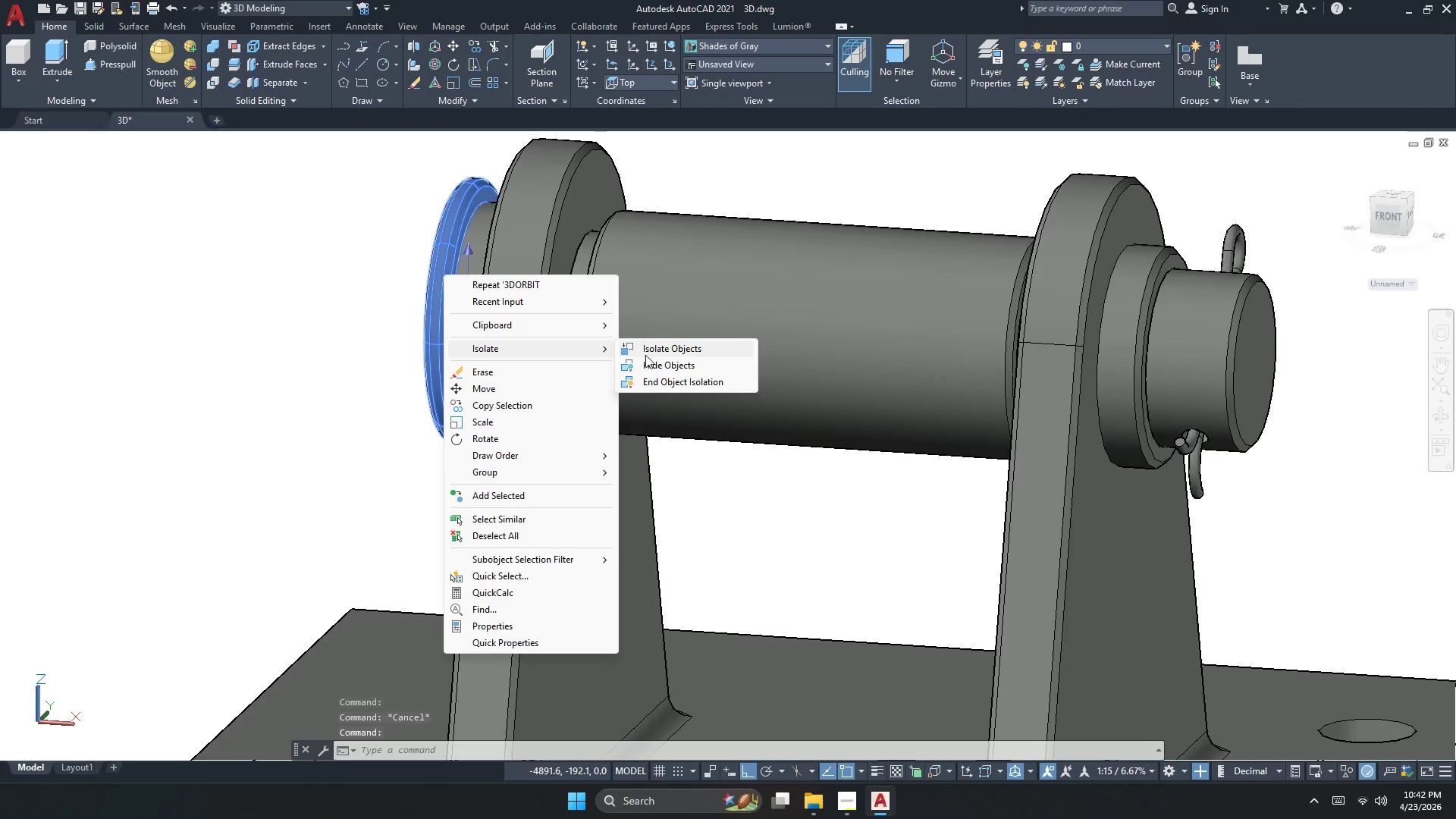 
scroll: coordinate [503, 303], scroll_direction: up, amount: 2.0
 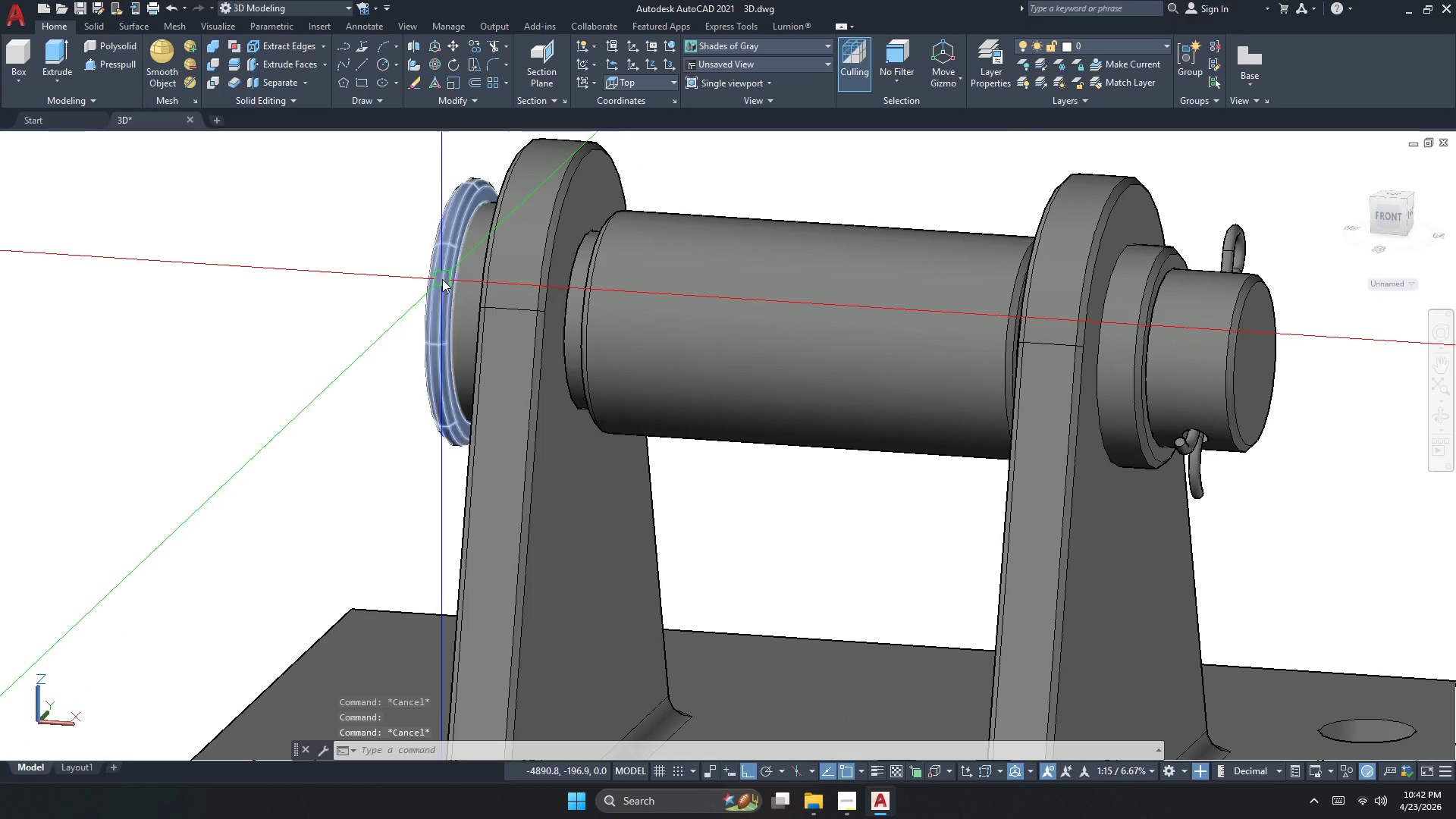 
key(Escape)
 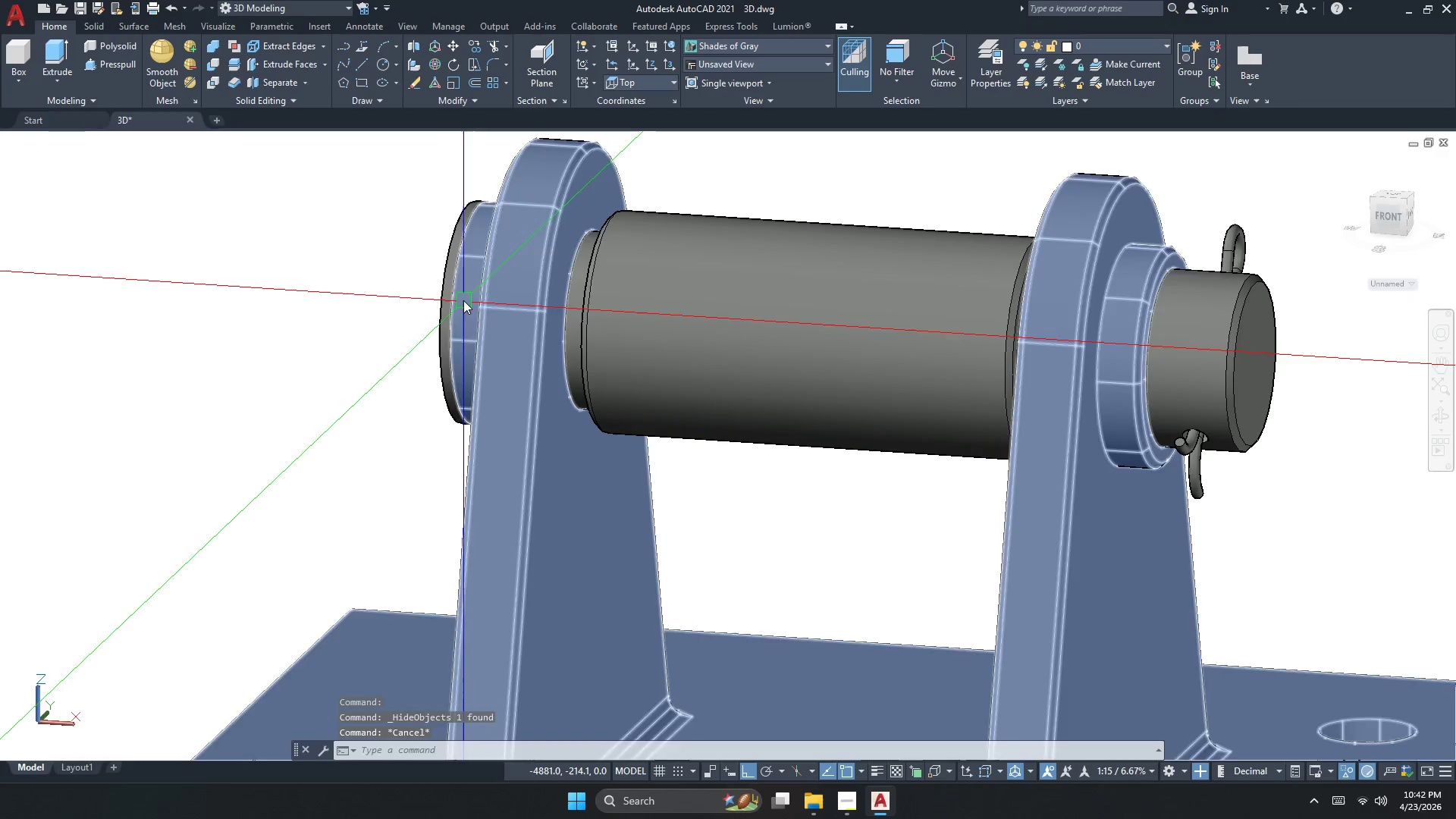 
left_click([463, 300])
 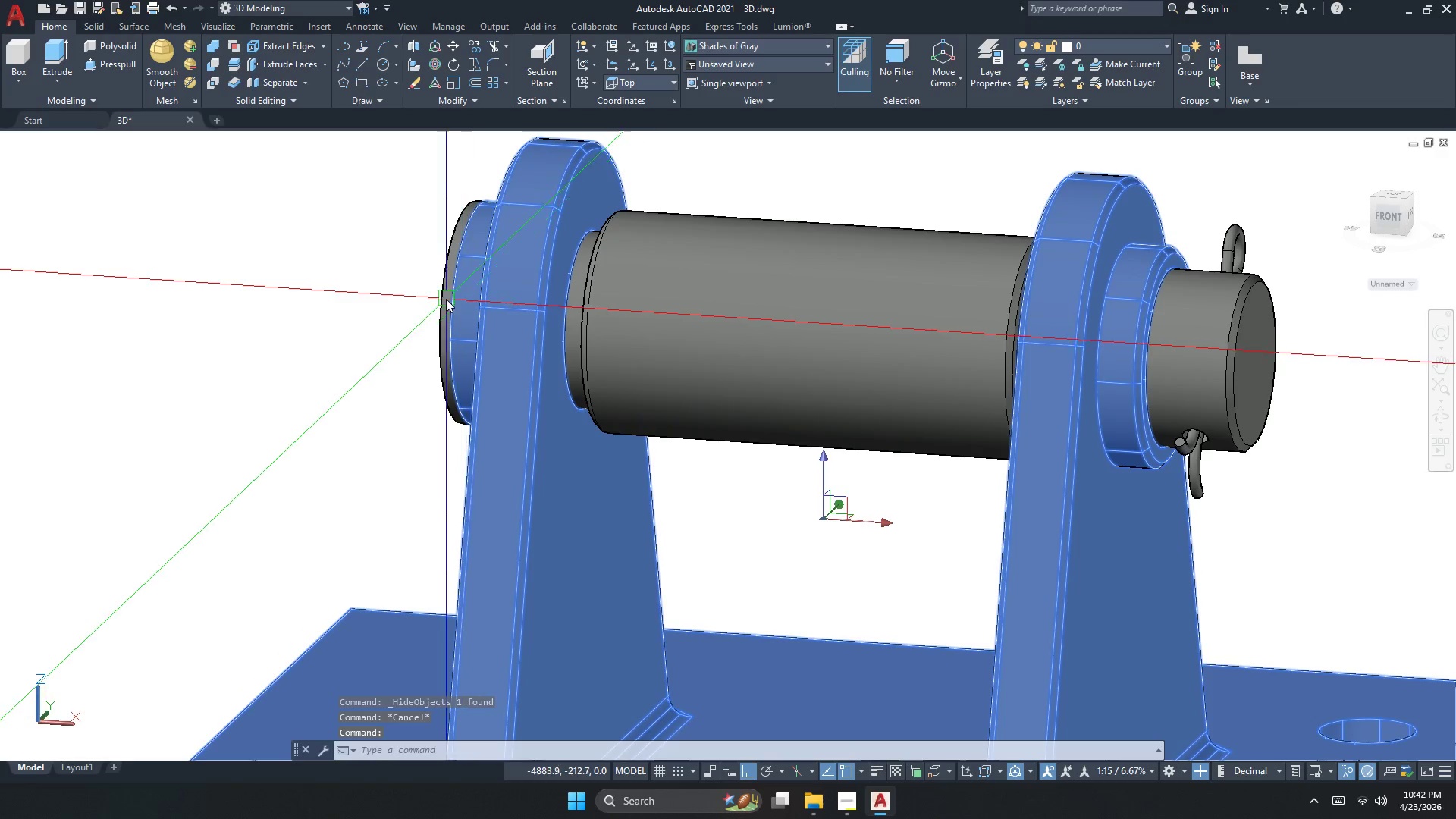 
key(Escape)
 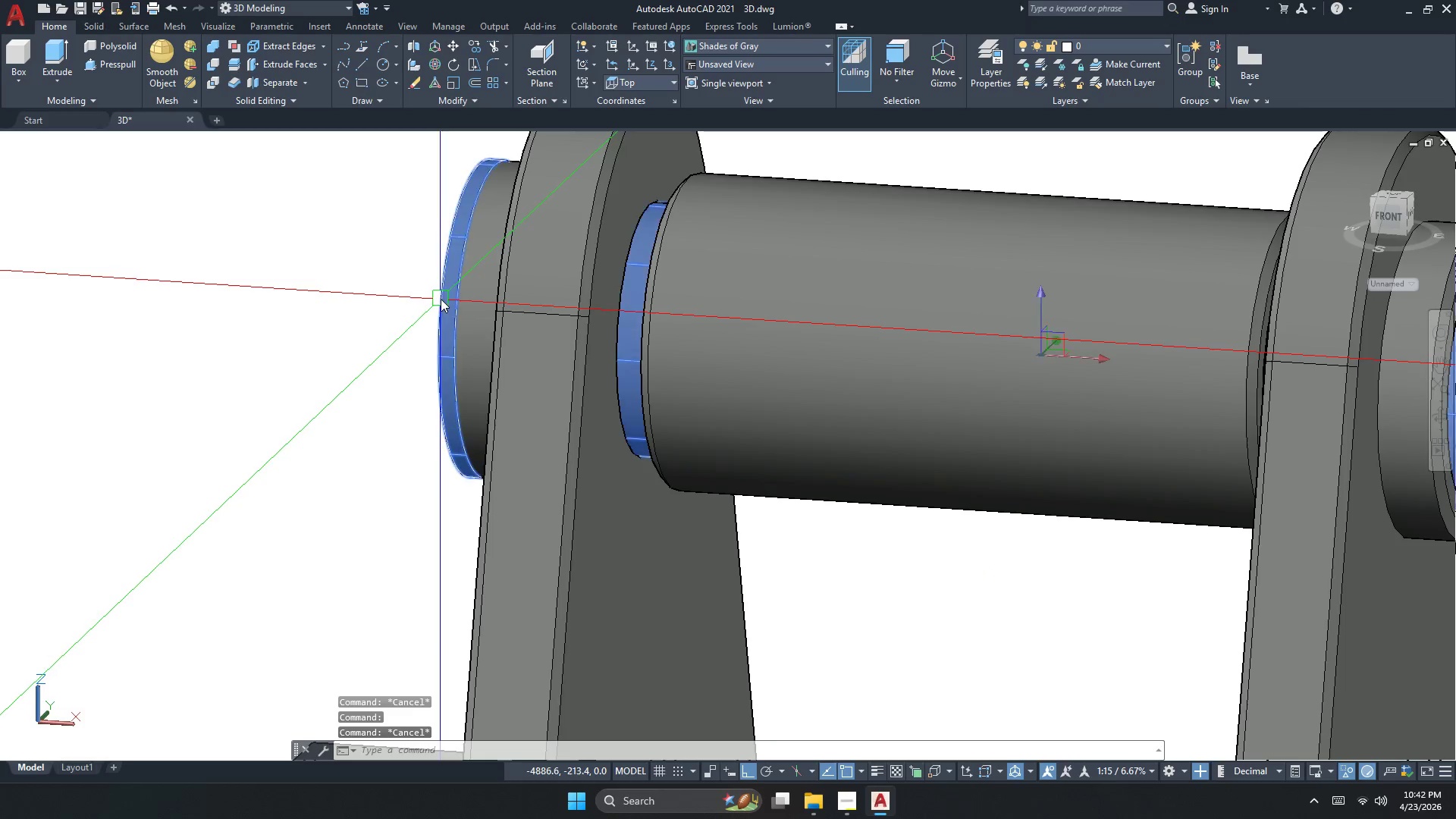 
scroll: coordinate [442, 299], scroll_direction: up, amount: 1.0
 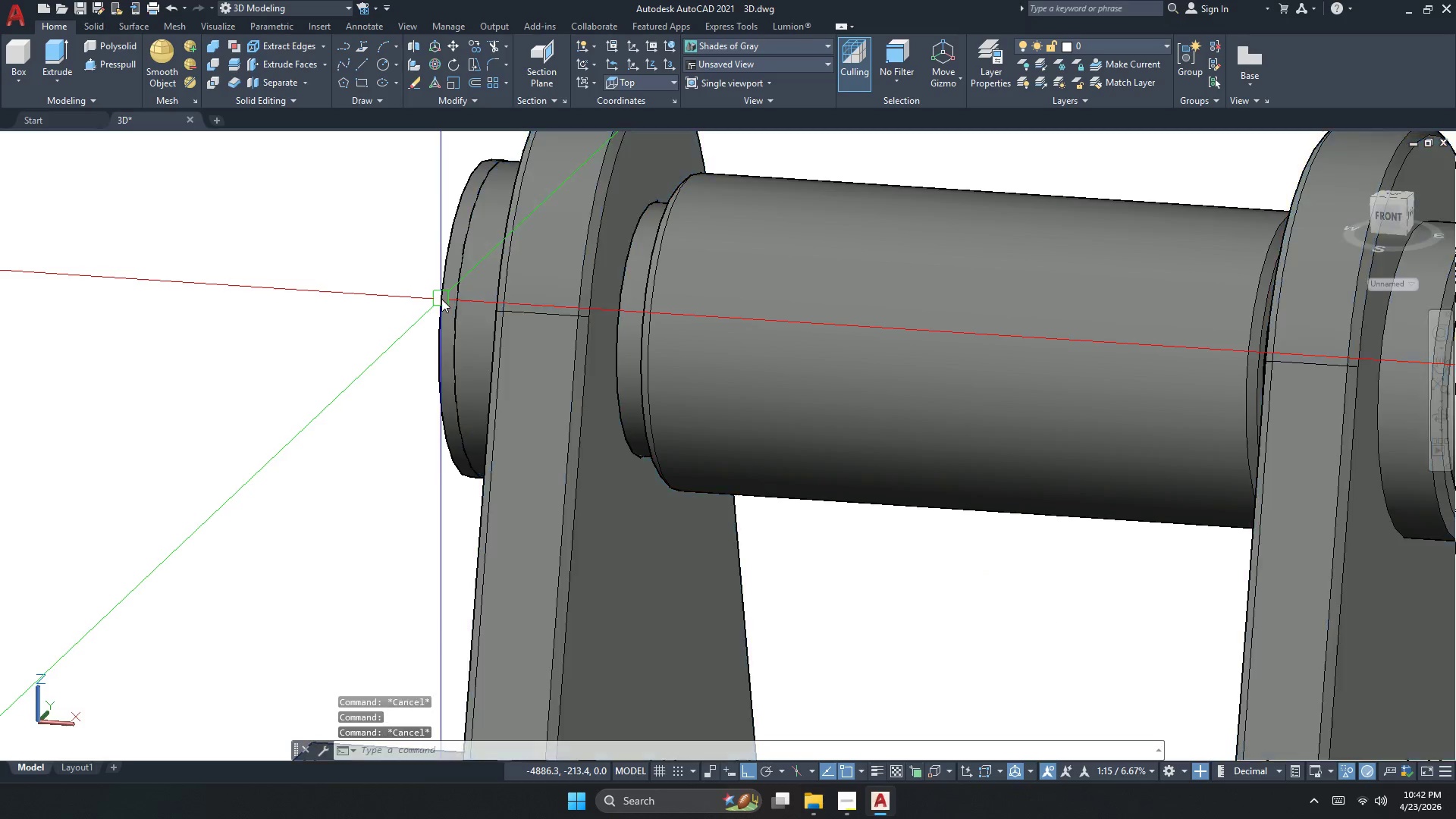 
left_click([441, 299])
 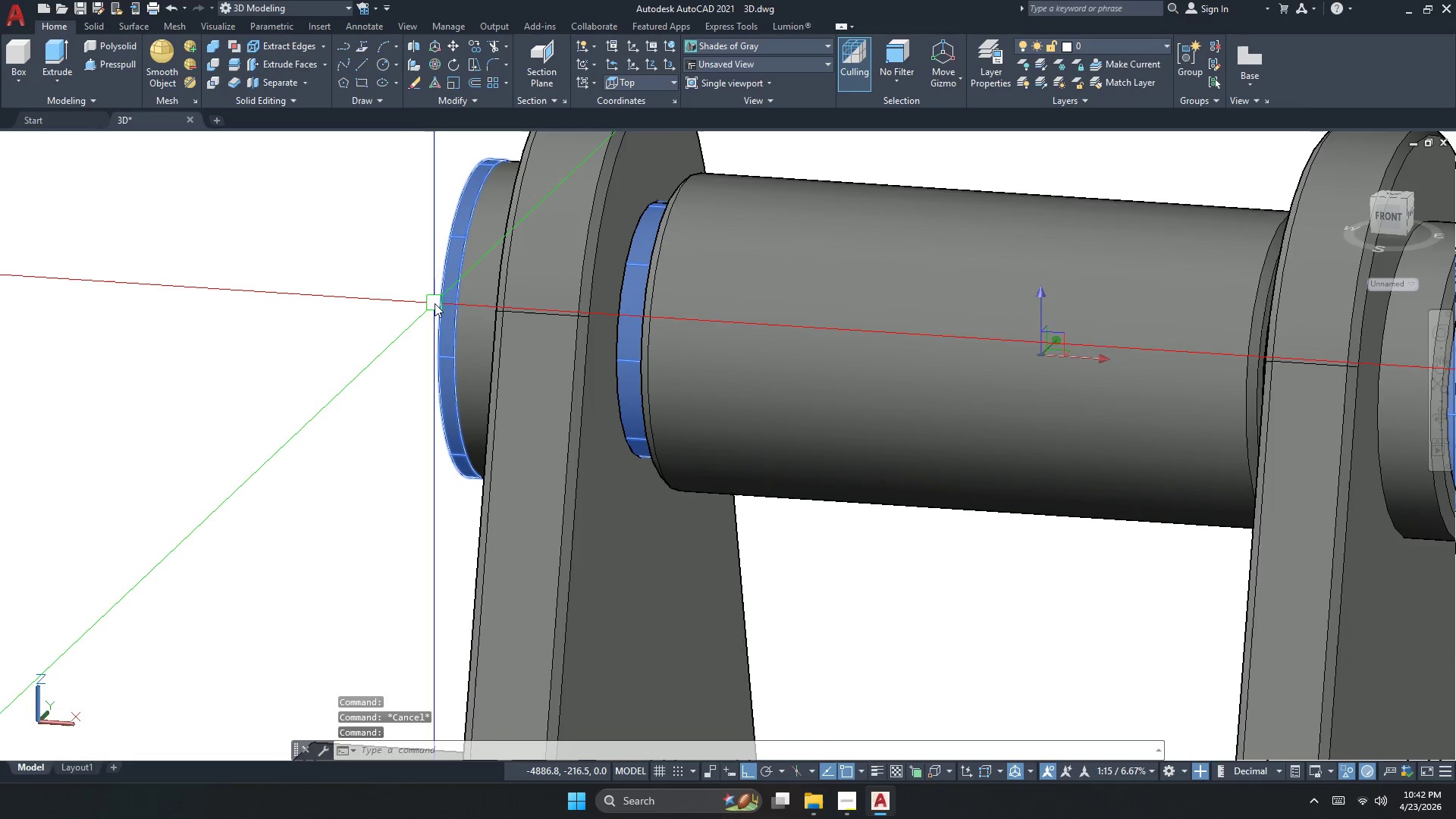 
key(E)
 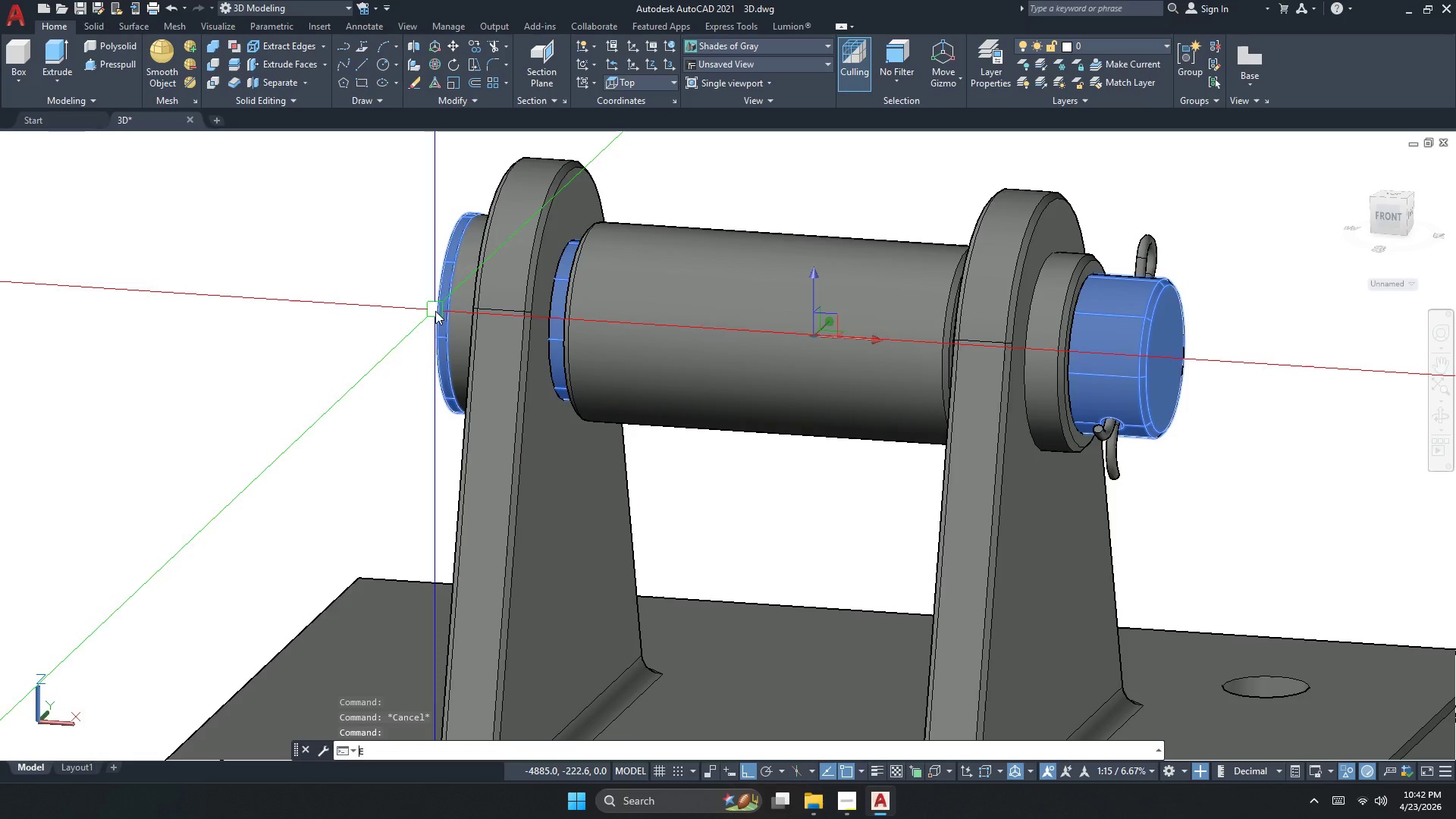 
key(Space)
 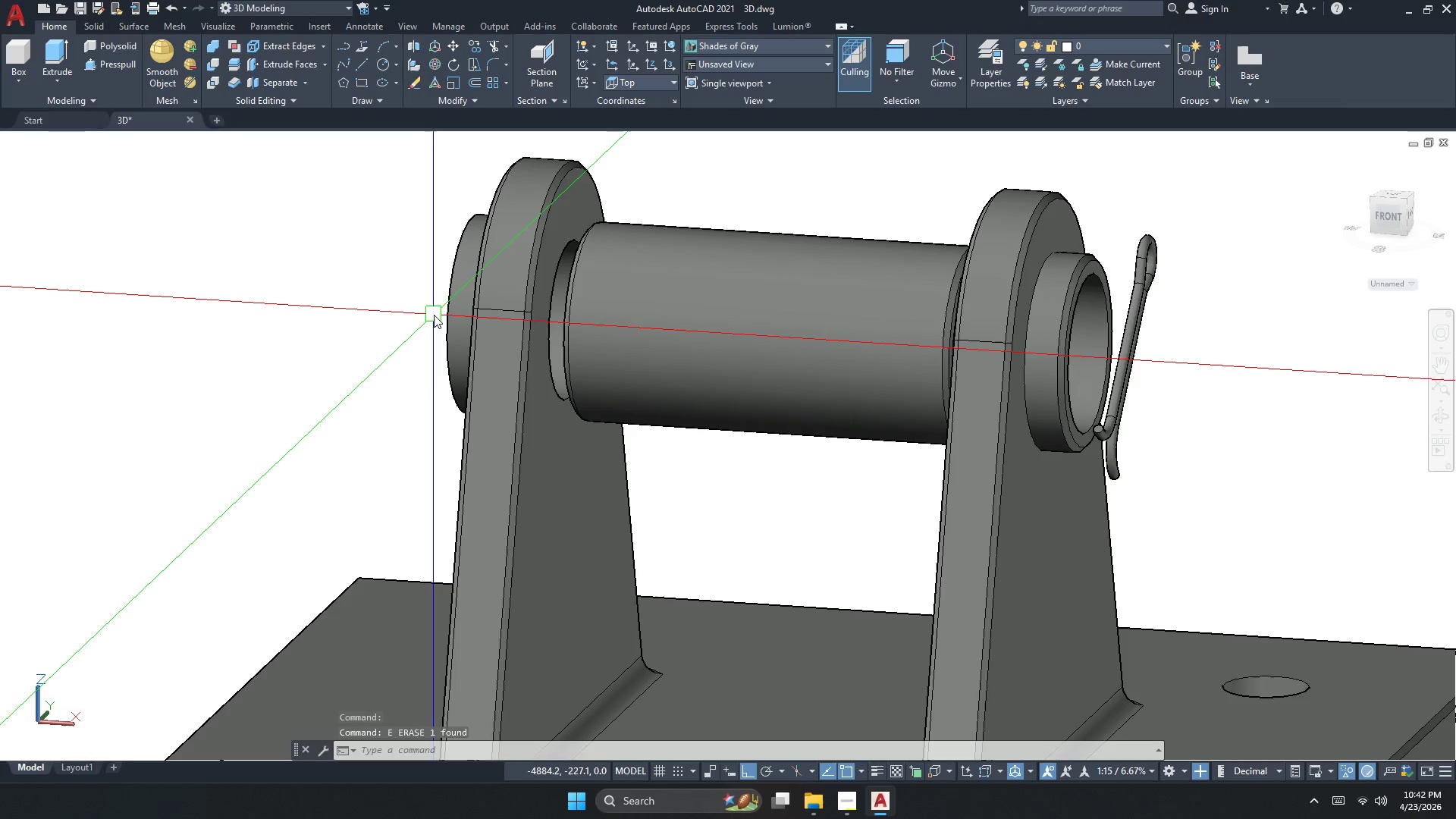 
scroll: coordinate [435, 305], scroll_direction: down, amount: 1.0
 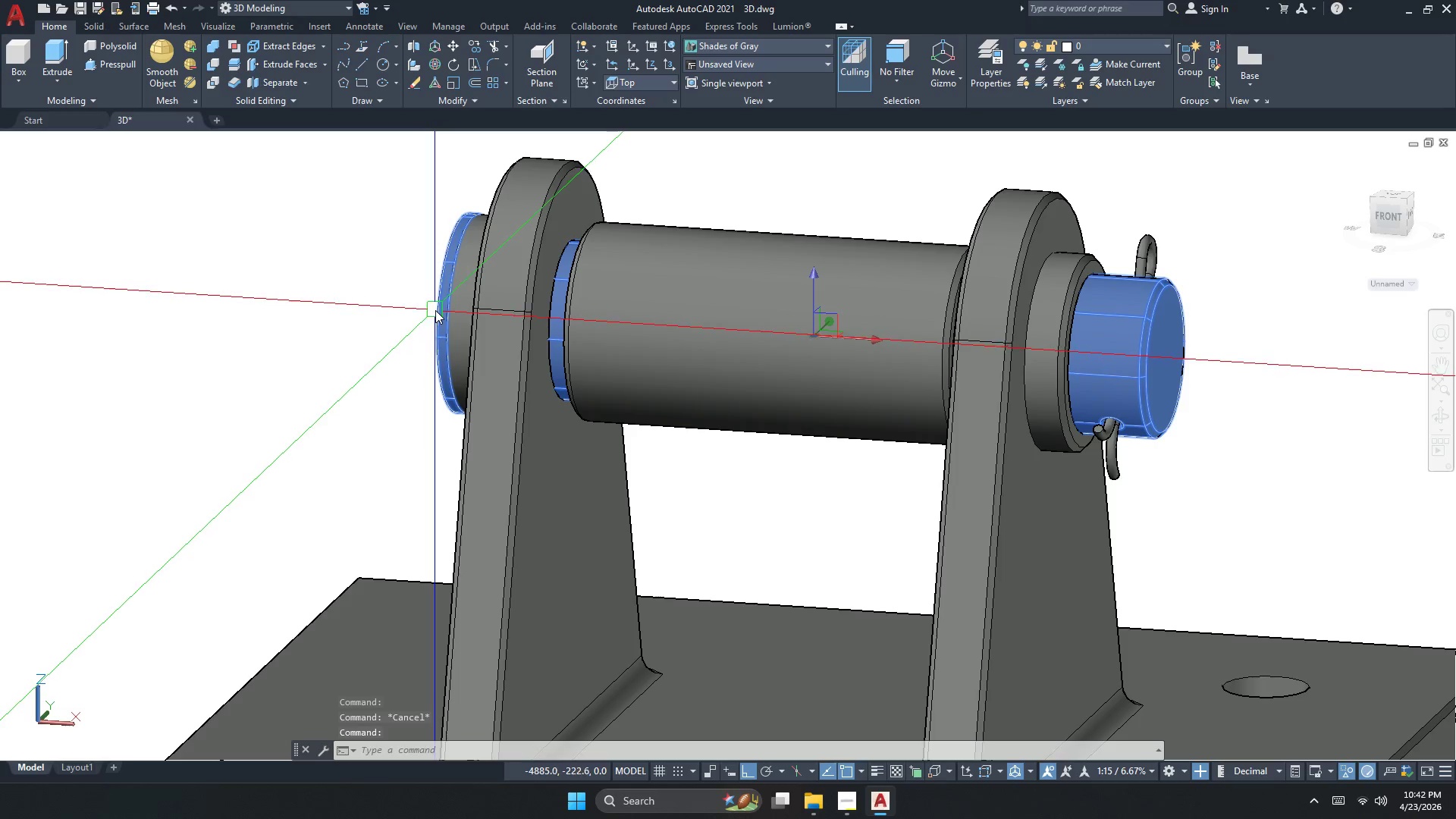 
key(Control+ControlLeft)
 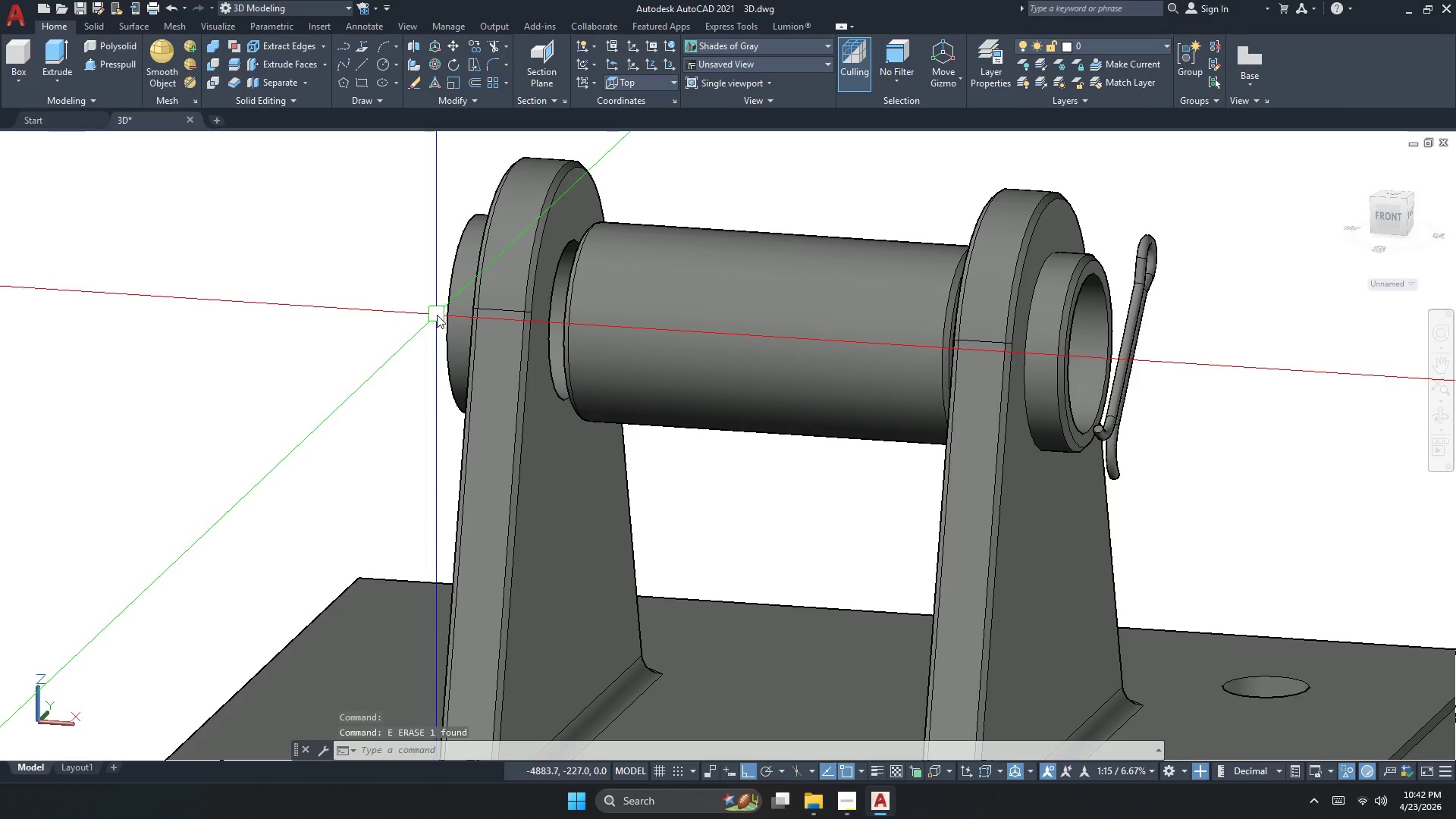 
key(Control+Z)
 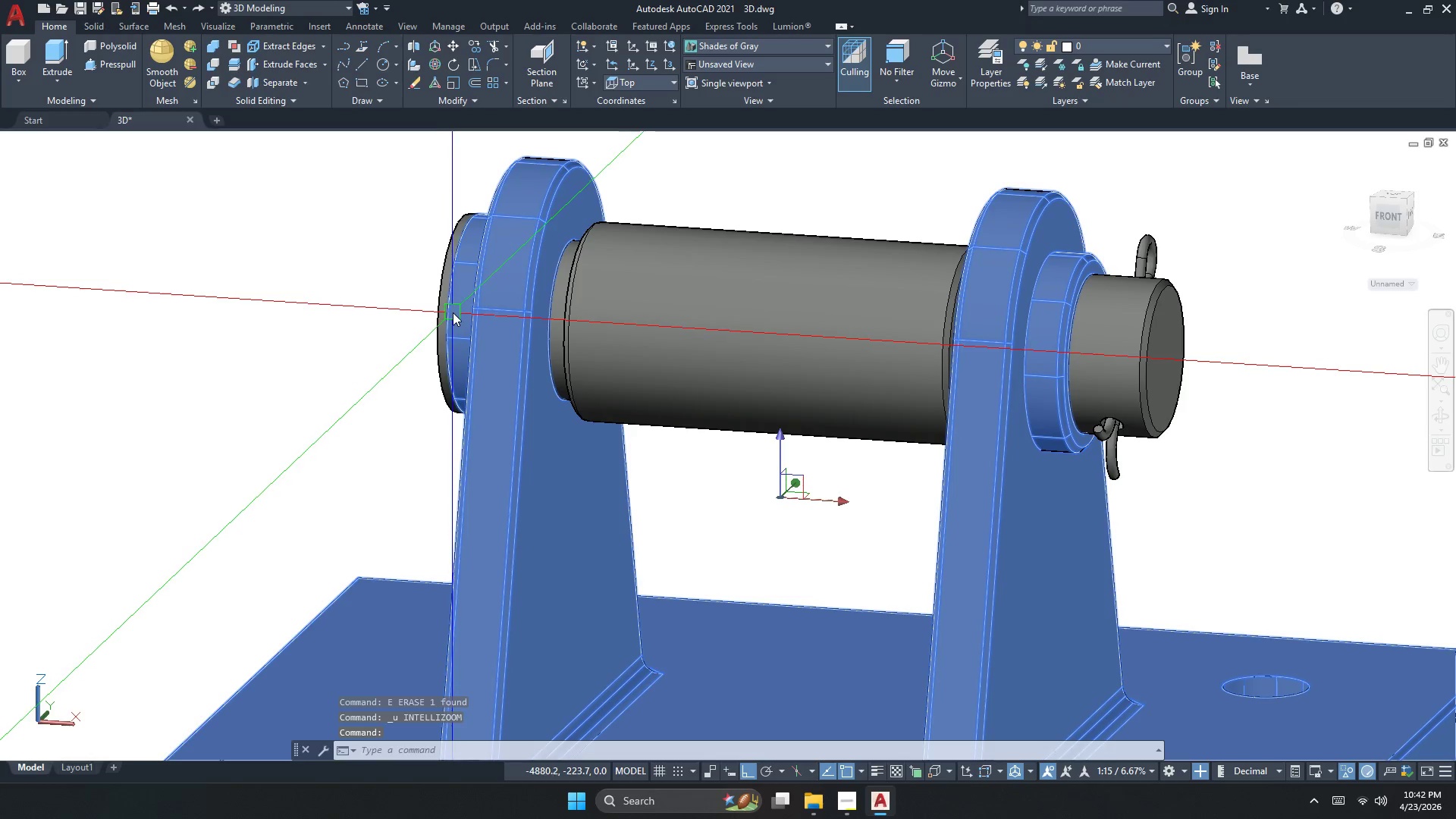 
key(E)
 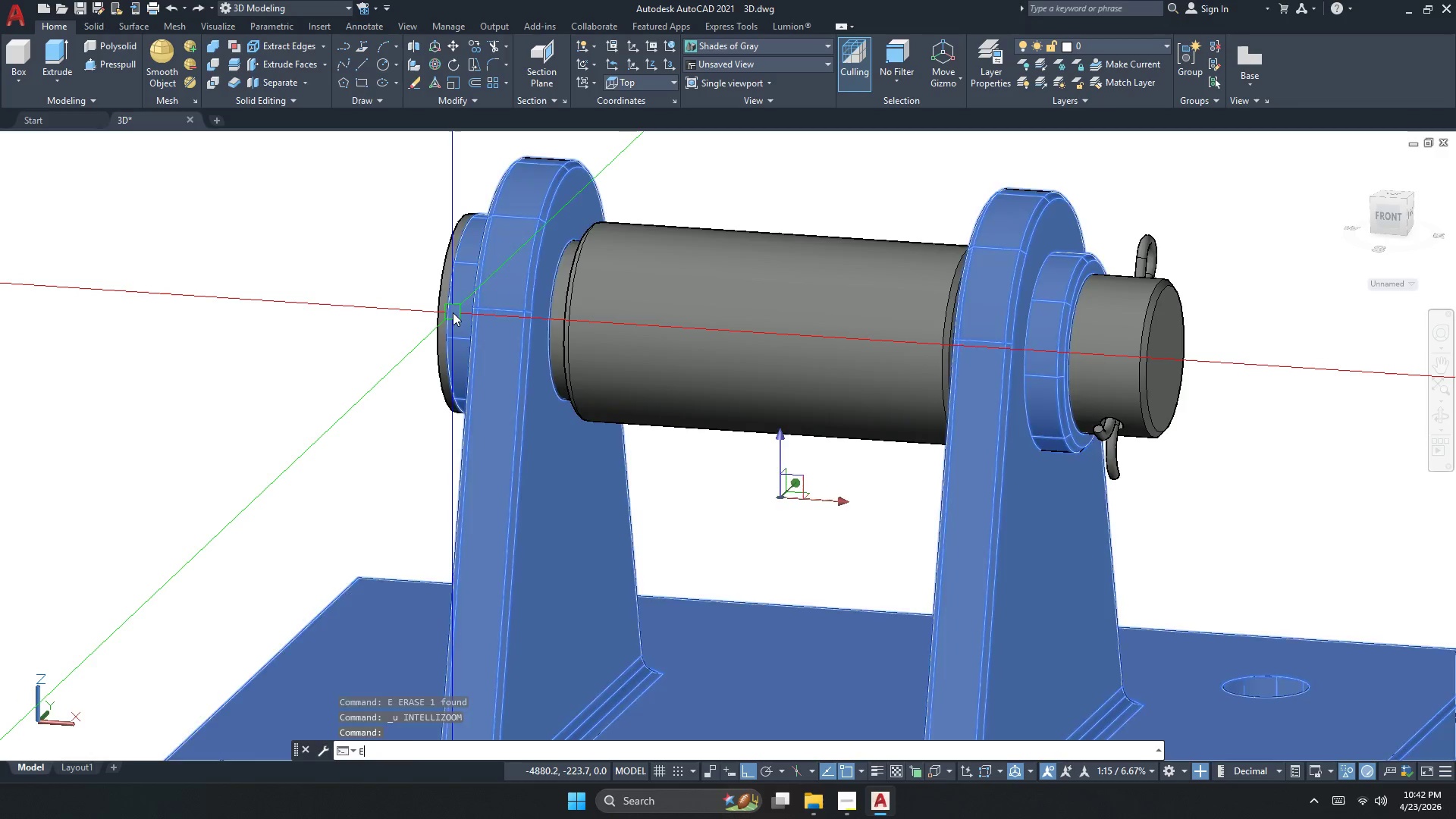 
key(Space)
 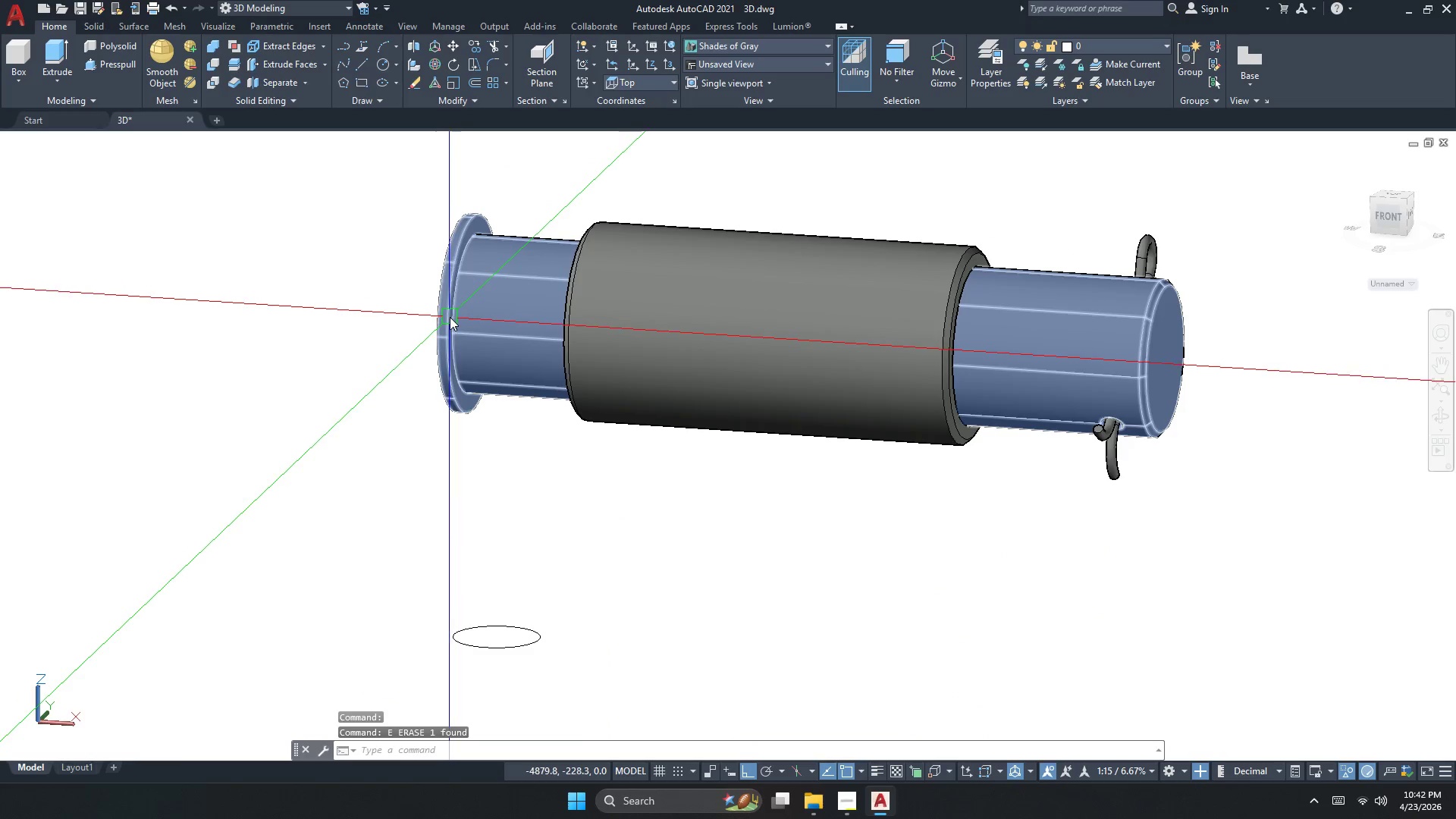 
key(Control+Z)
 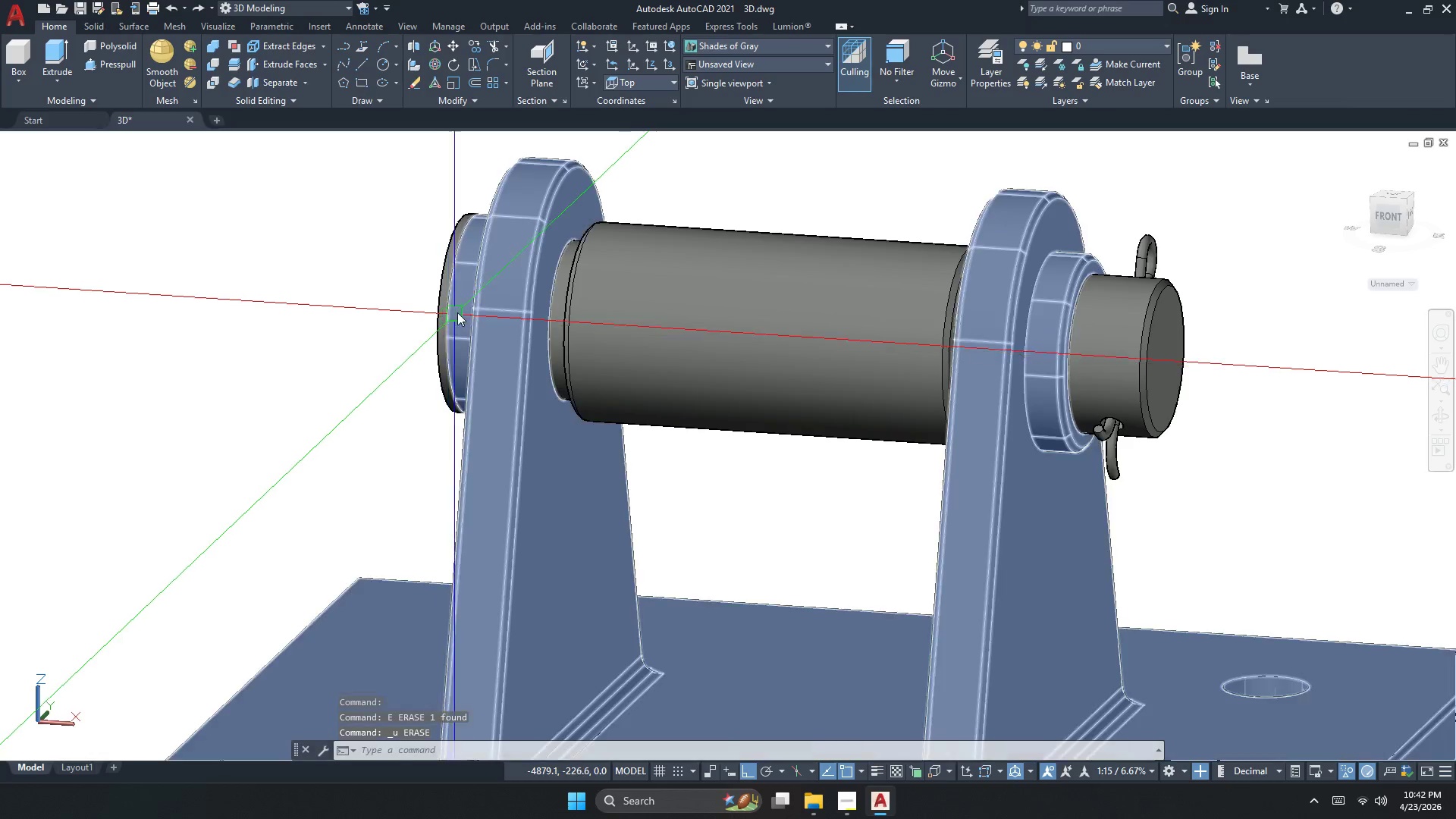 
scroll: coordinate [513, 287], scroll_direction: none, amount: 0.0
 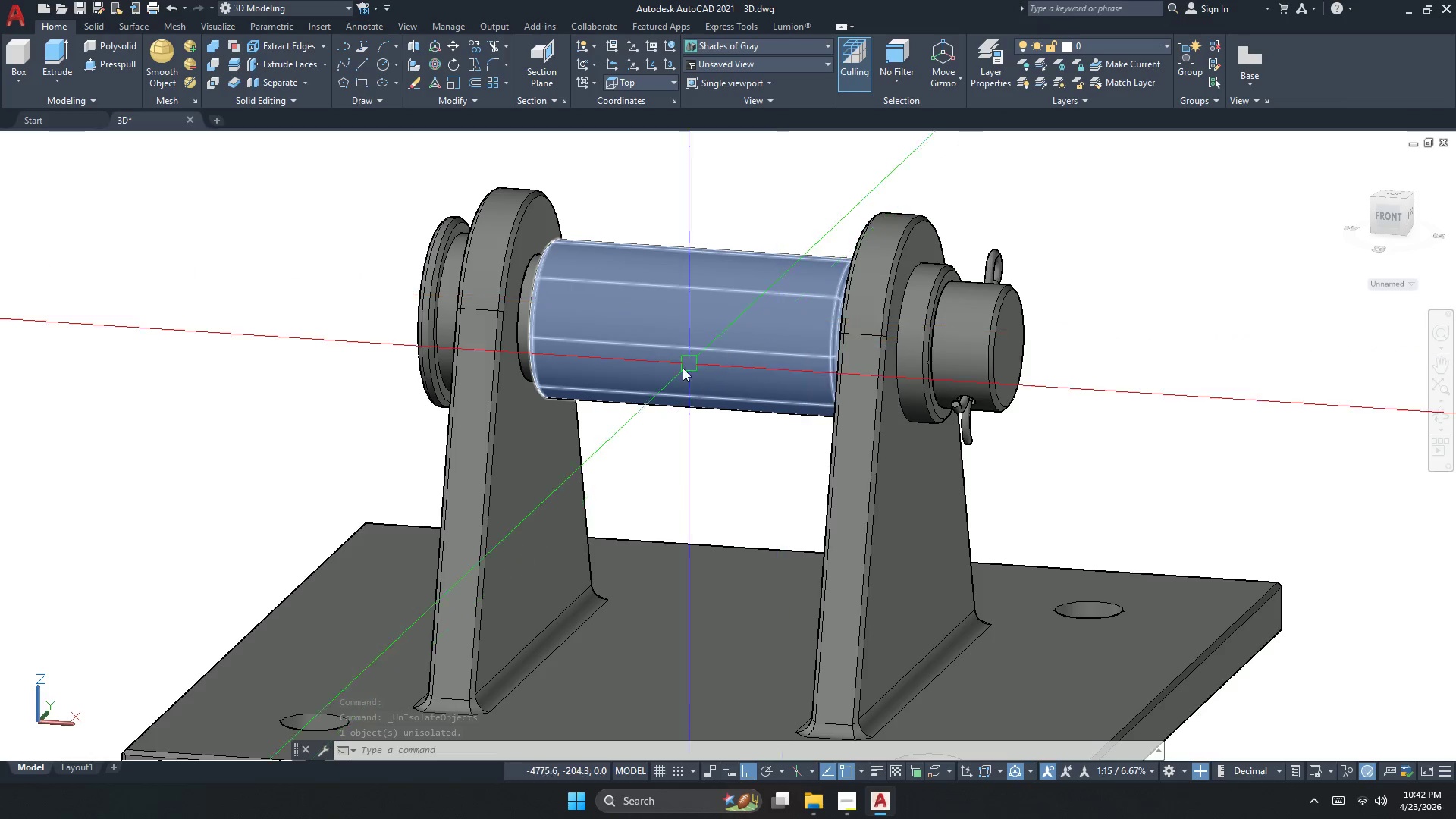 
wait(11.56)
 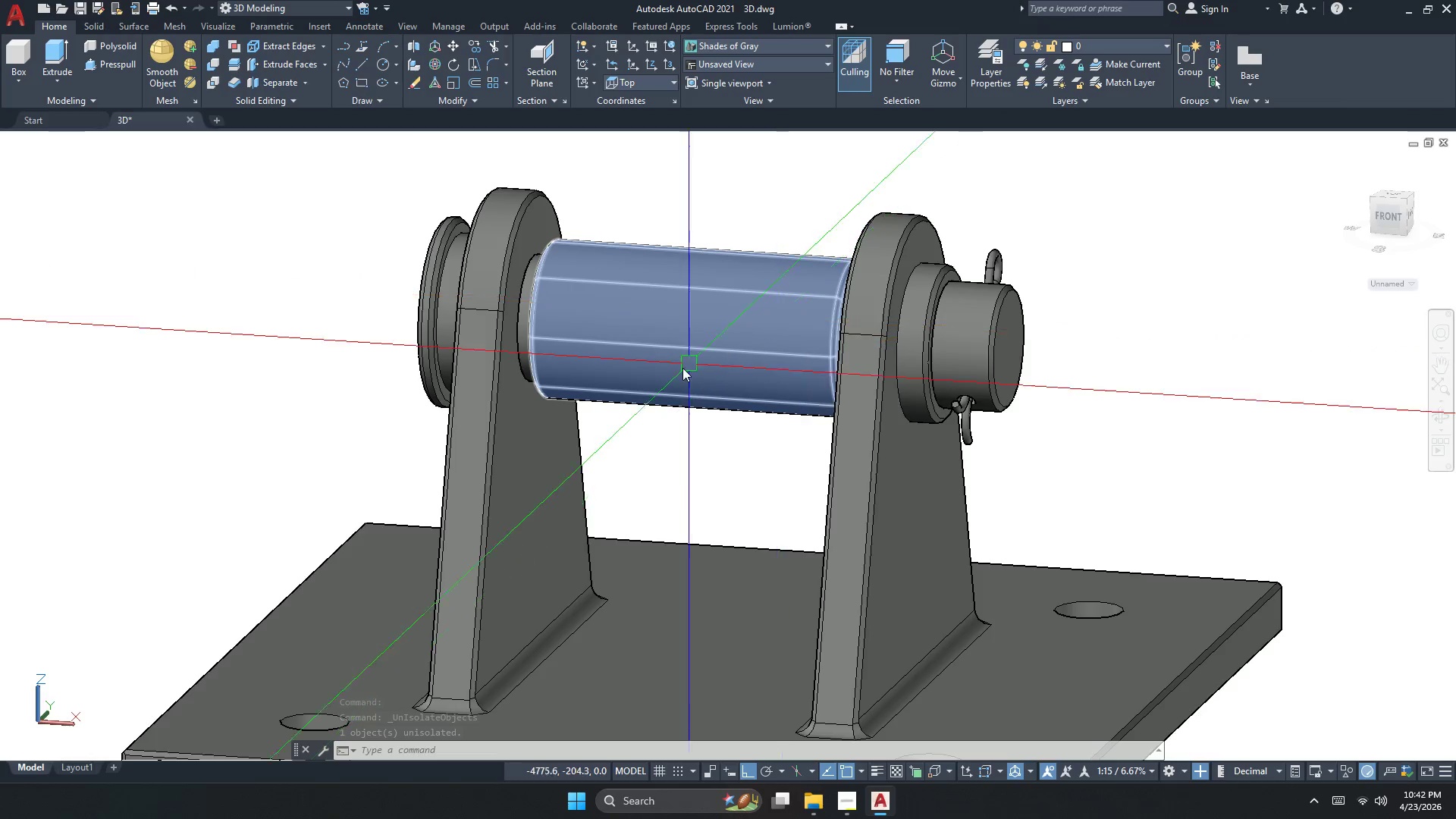 
mouse_move([651, 379])
 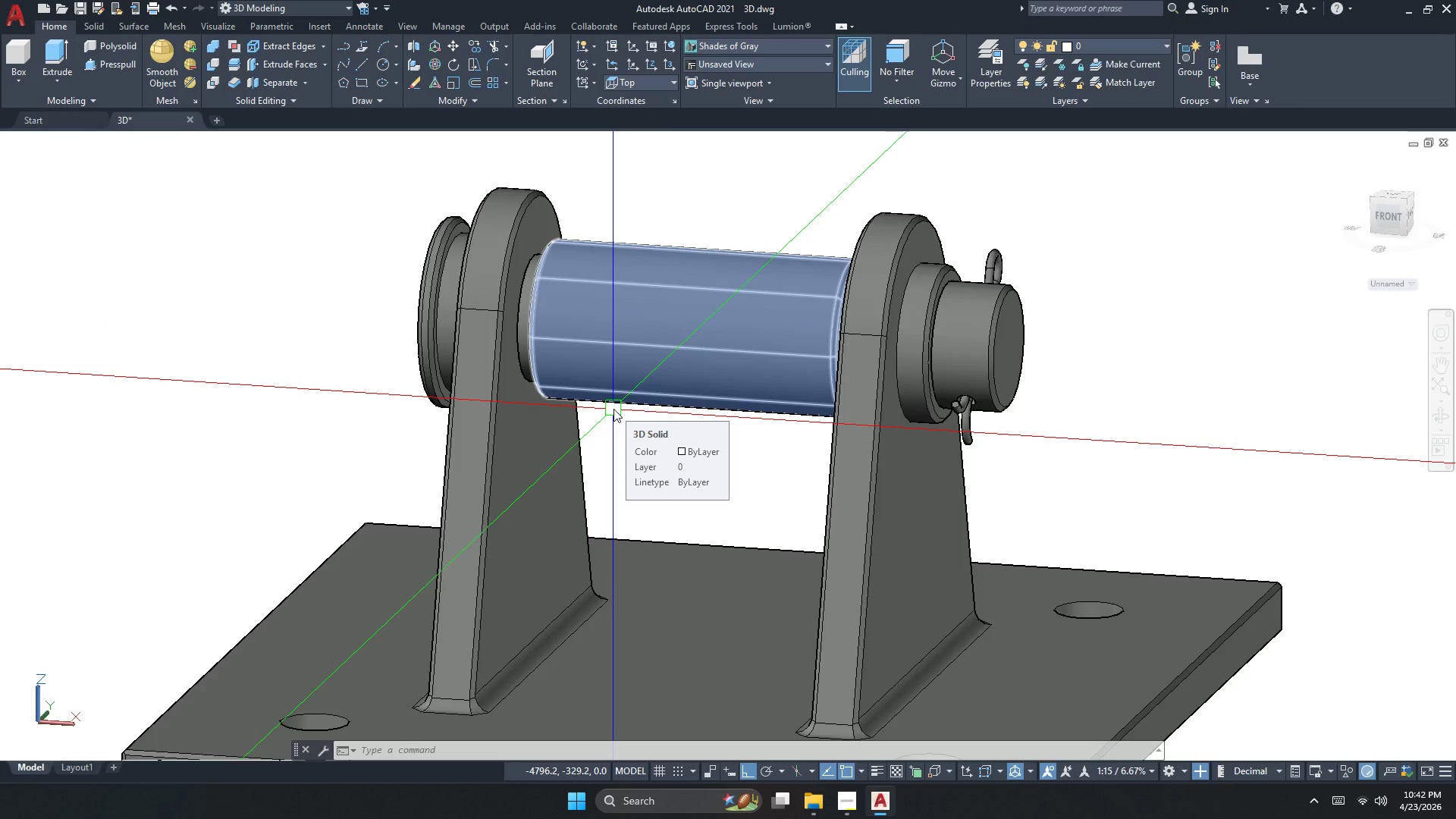 
wait(7.12)
 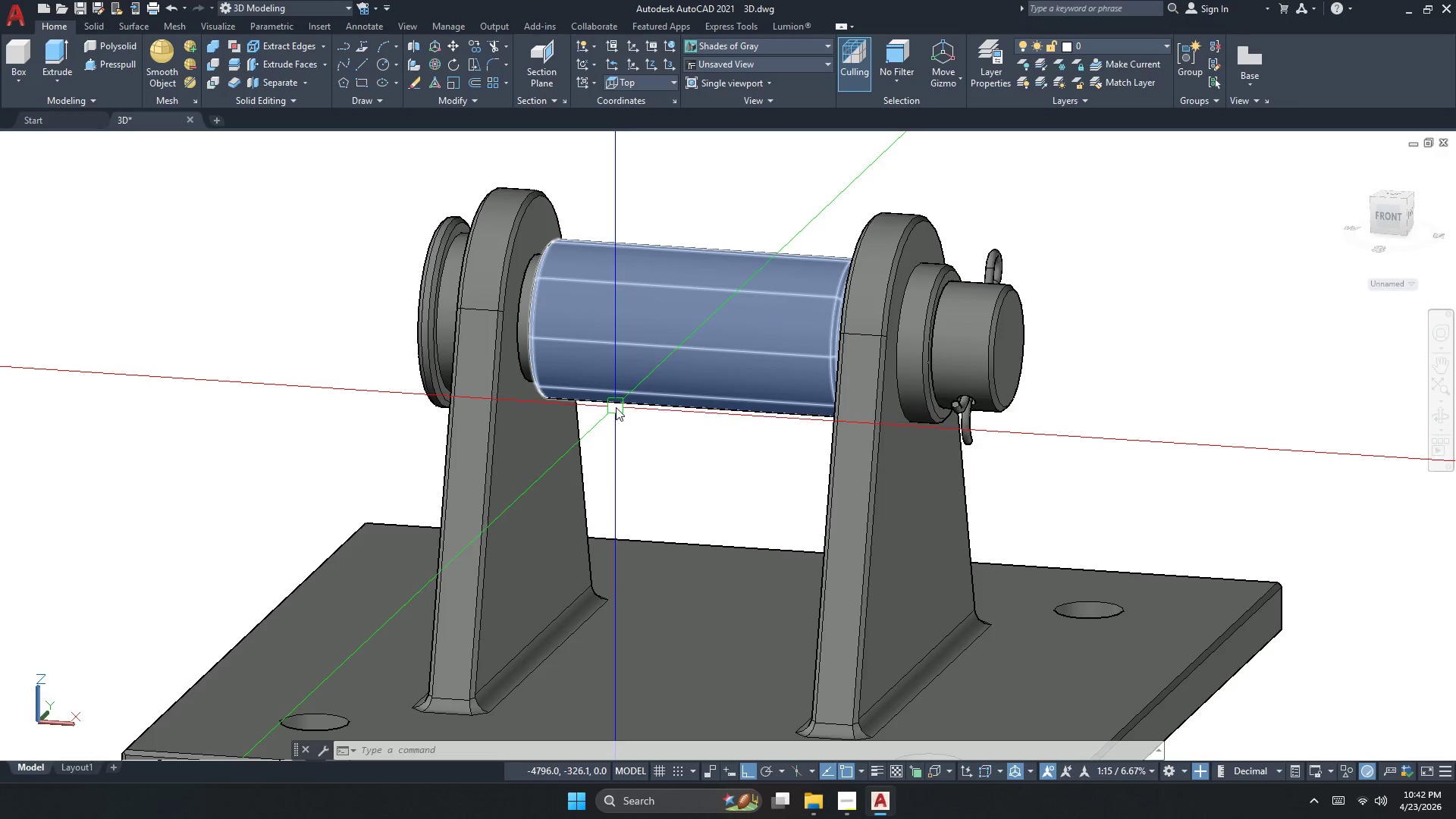 
scroll: coordinate [610, 394], scroll_direction: down, amount: 2.0
 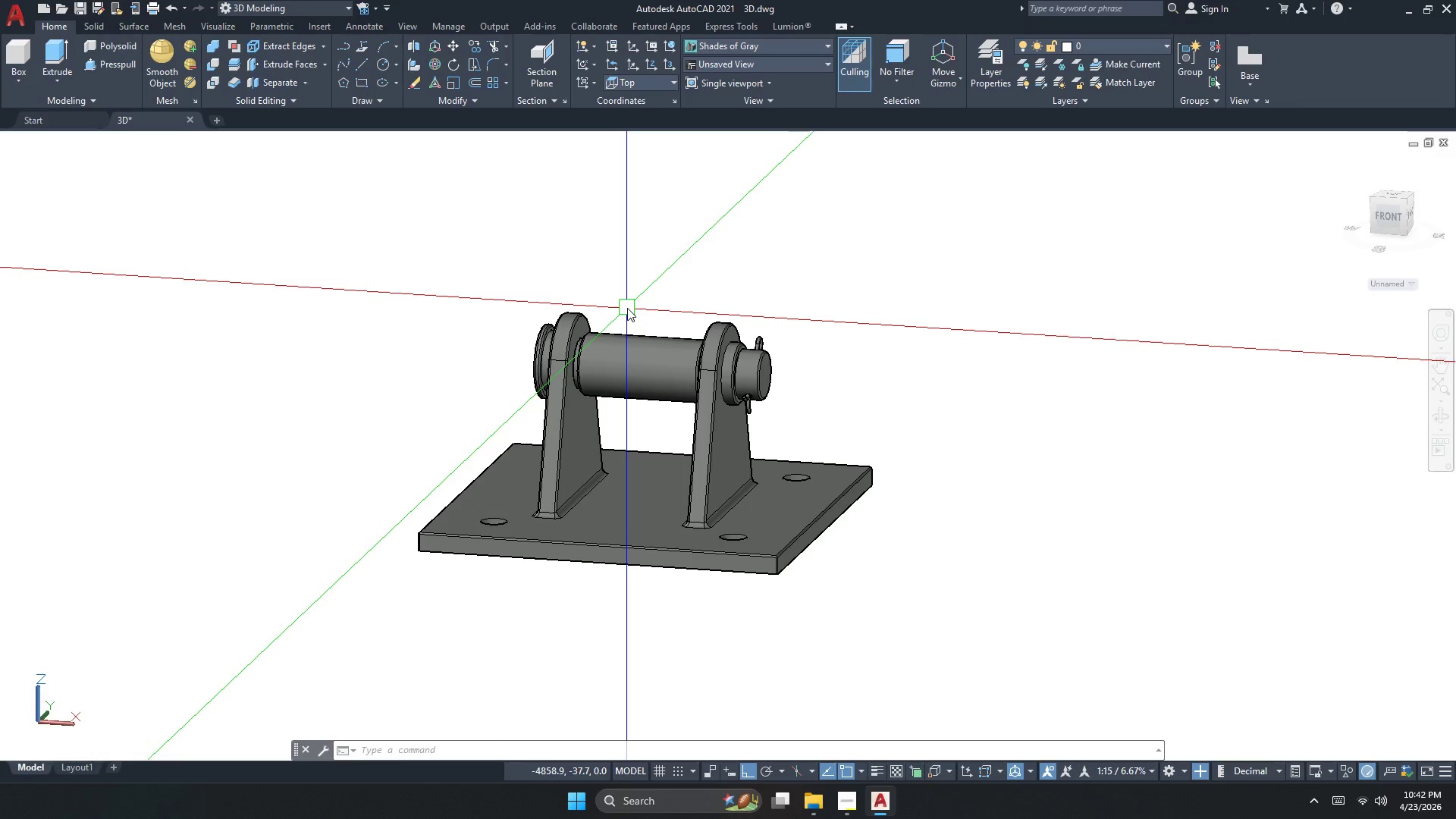 
wait(10.19)
 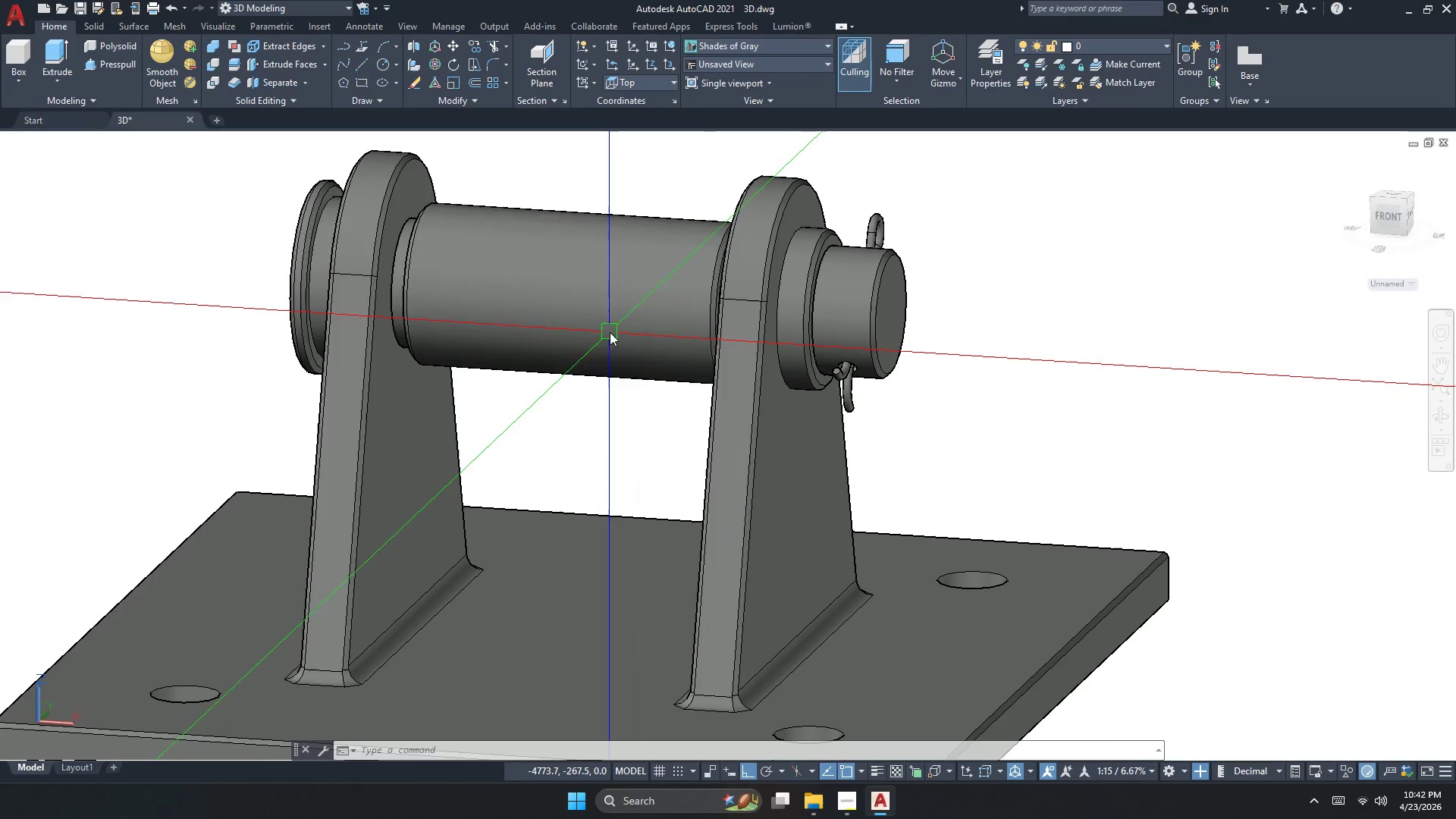 
key(Escape)
 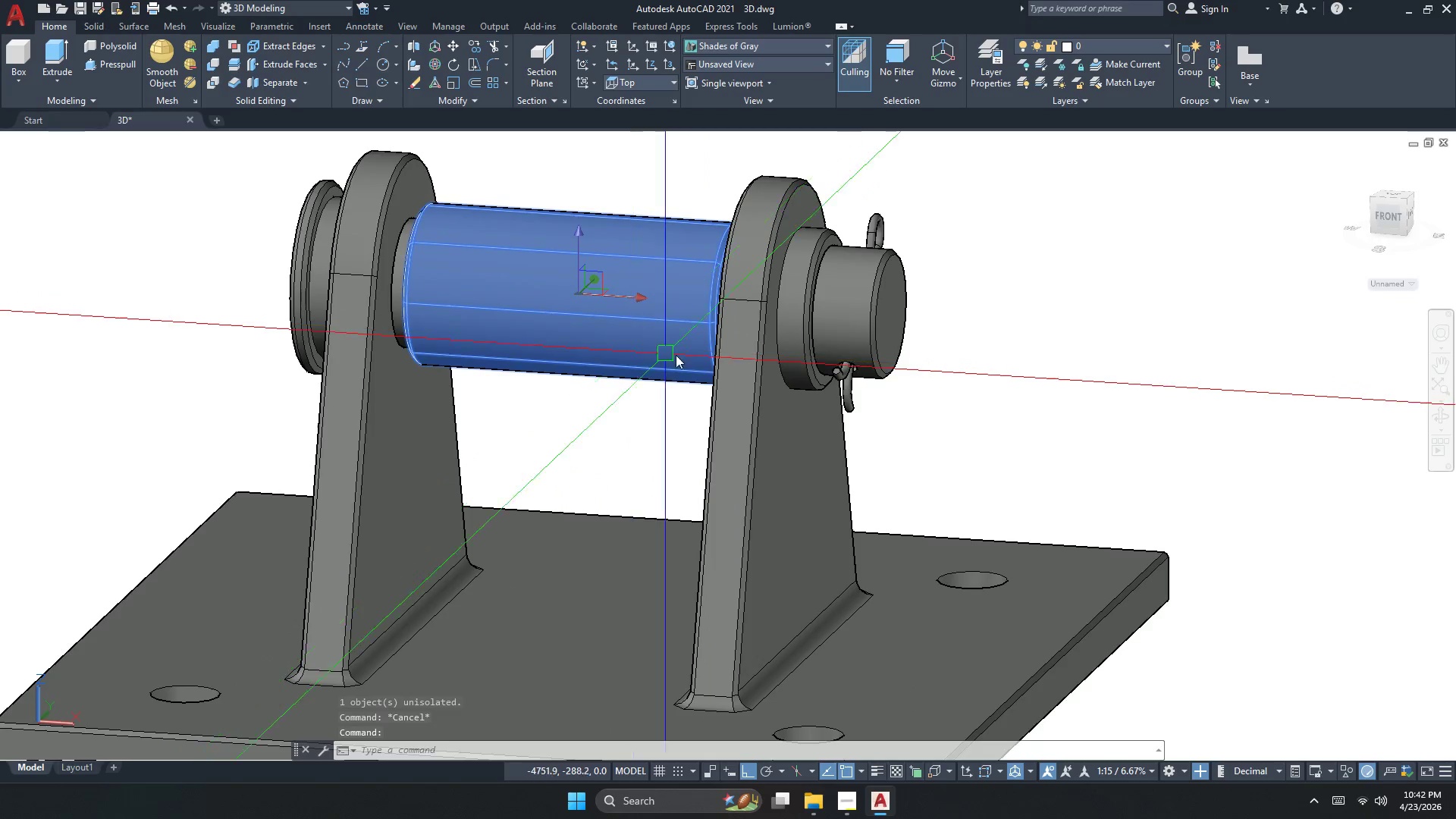 
scroll: coordinate [709, 347], scroll_direction: up, amount: 3.0
 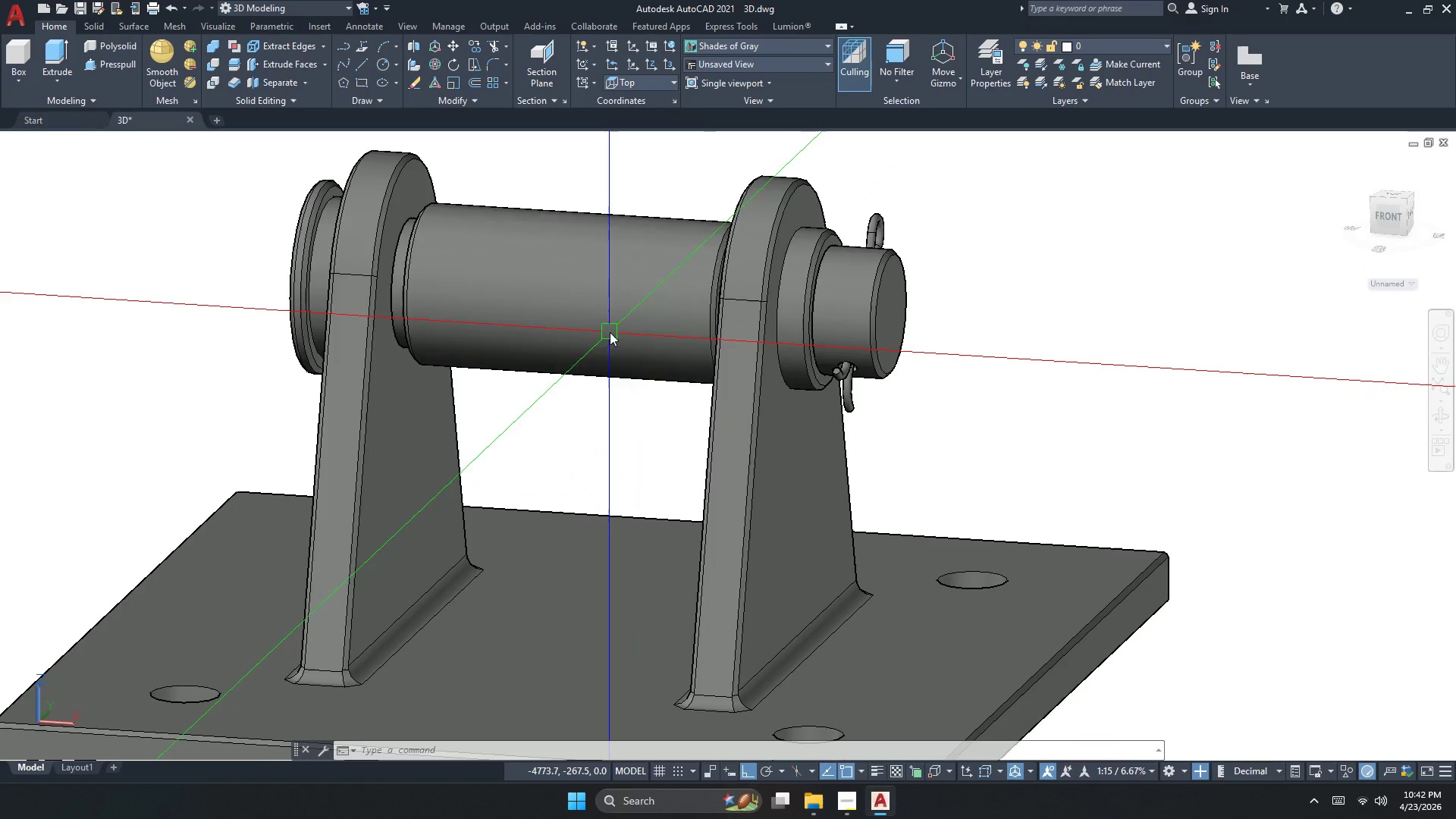 
key(Escape)
 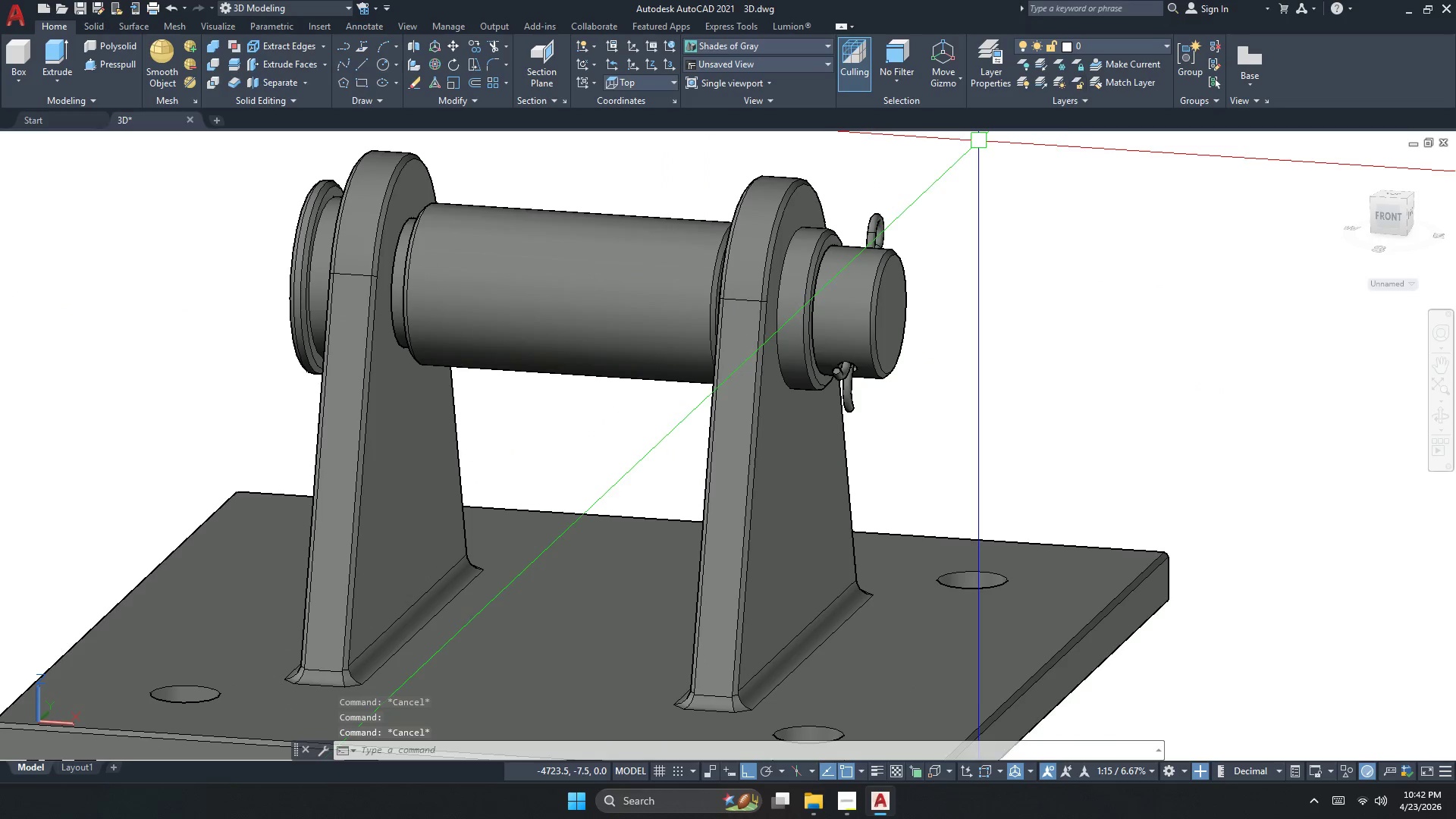 
key(Escape)
 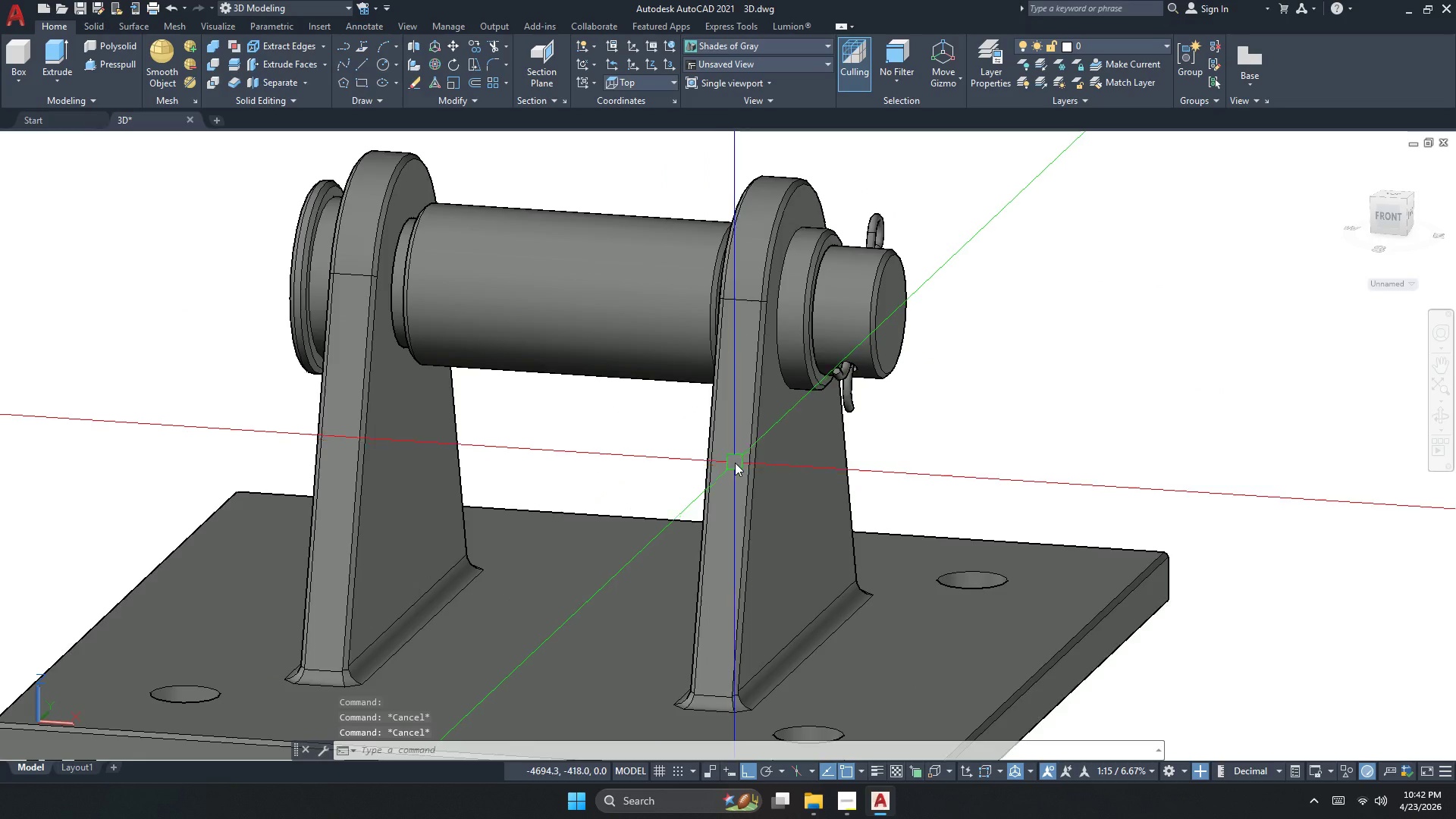 
left_click([735, 463])
 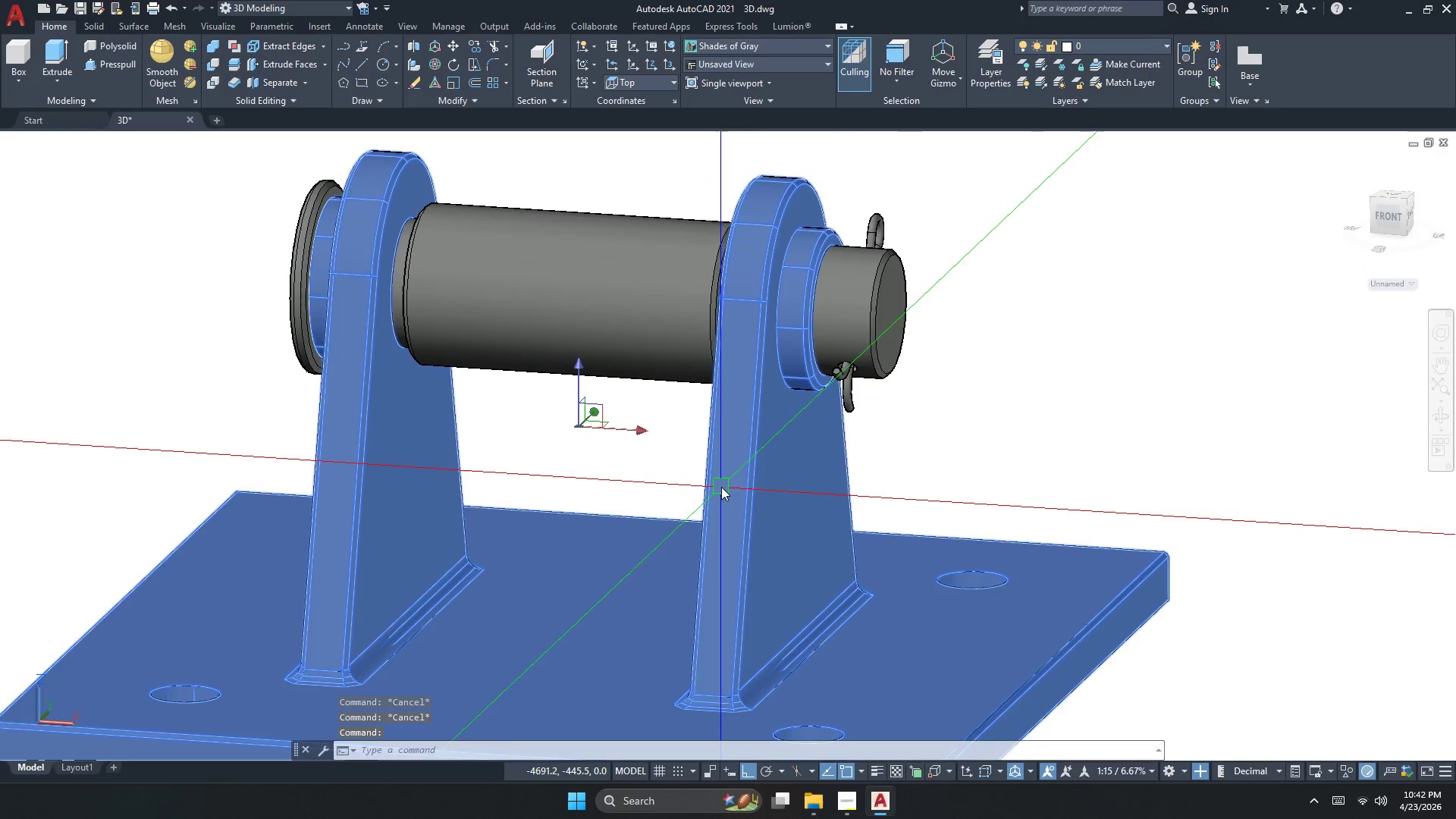 
key(Escape)
 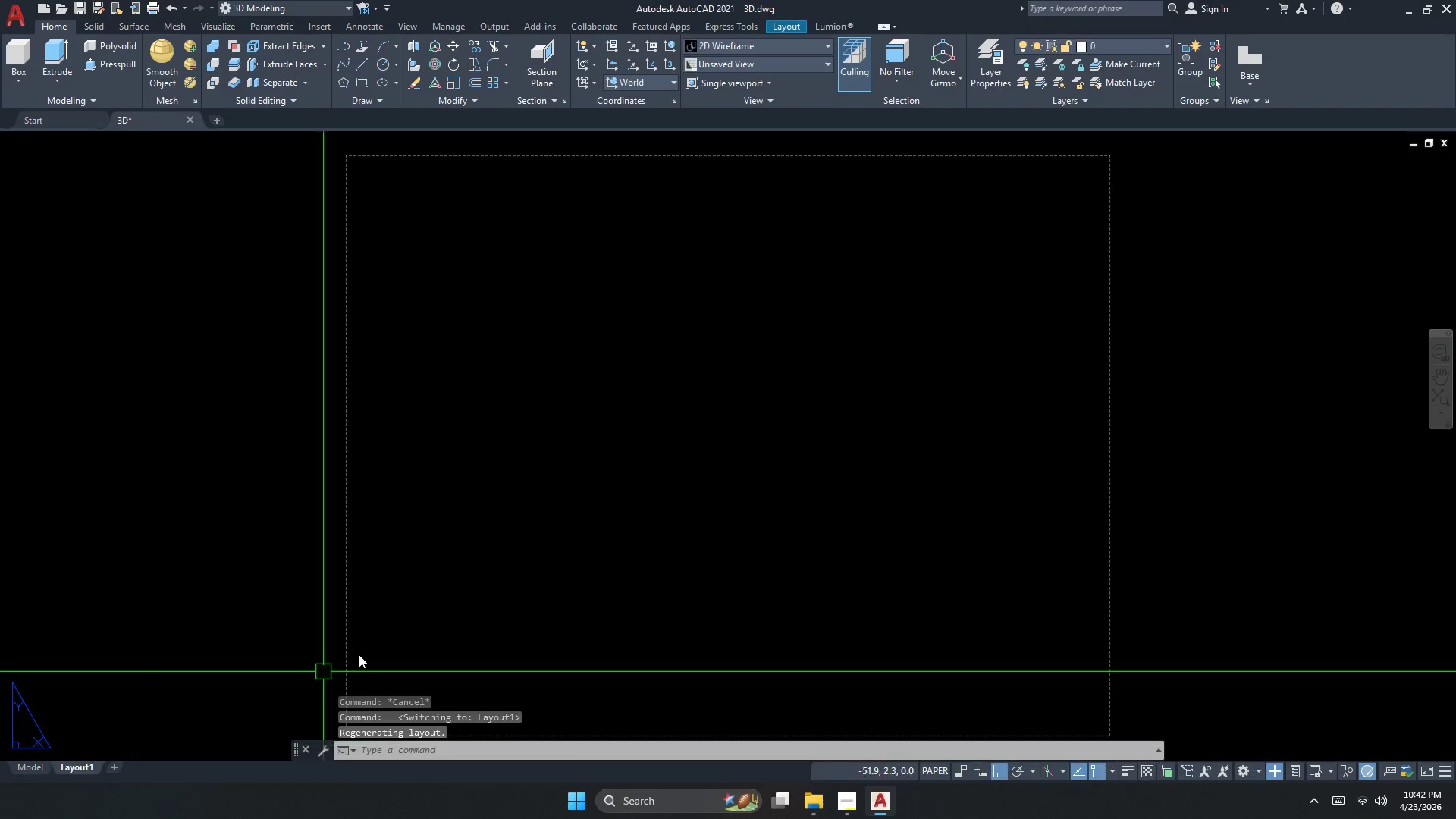 
scroll: coordinate [554, 549], scroll_direction: down, amount: 3.0
 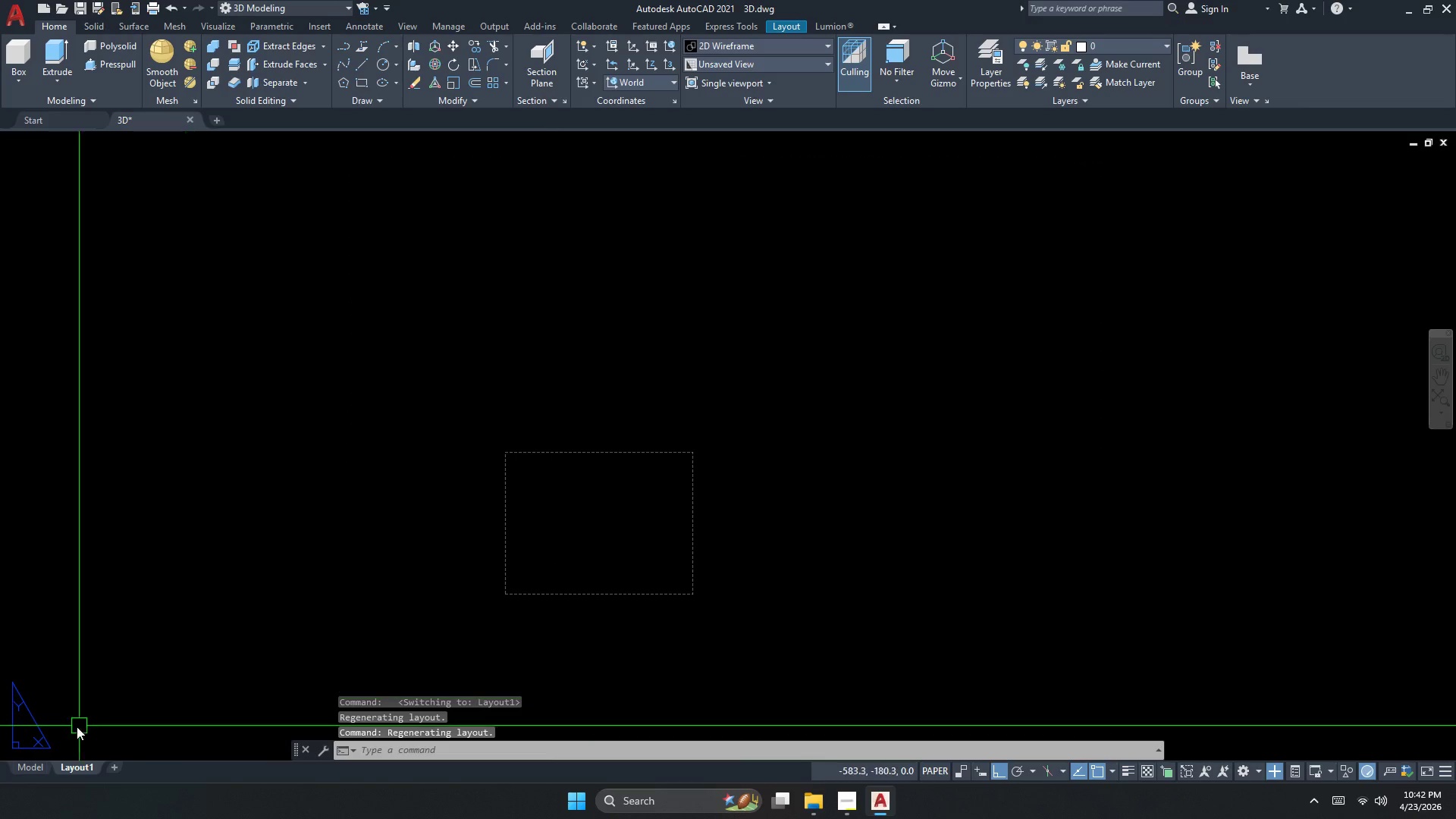 
left_click([27, 761])
 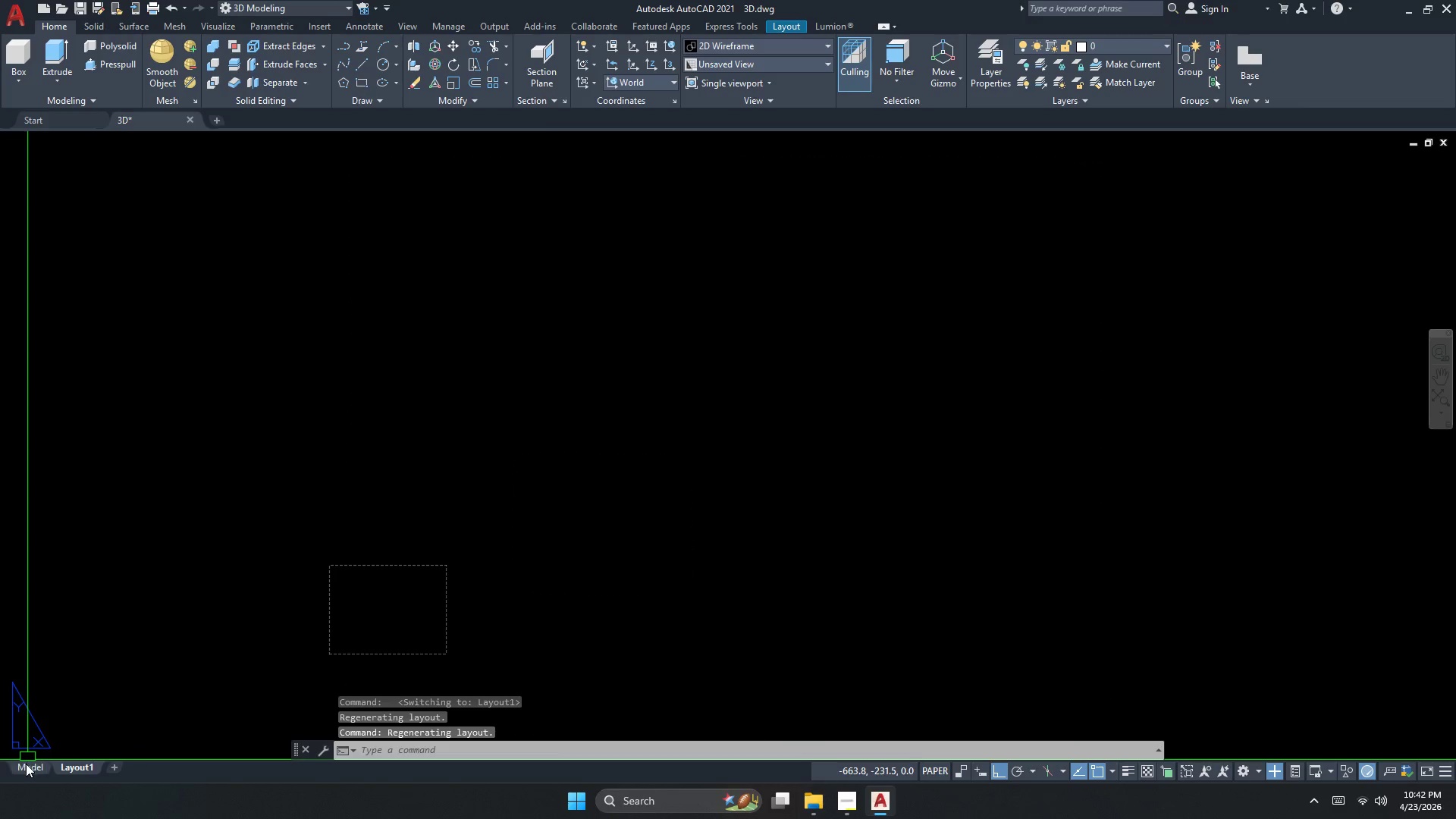 
scroll: coordinate [35, 754], scroll_direction: down, amount: 1.0
 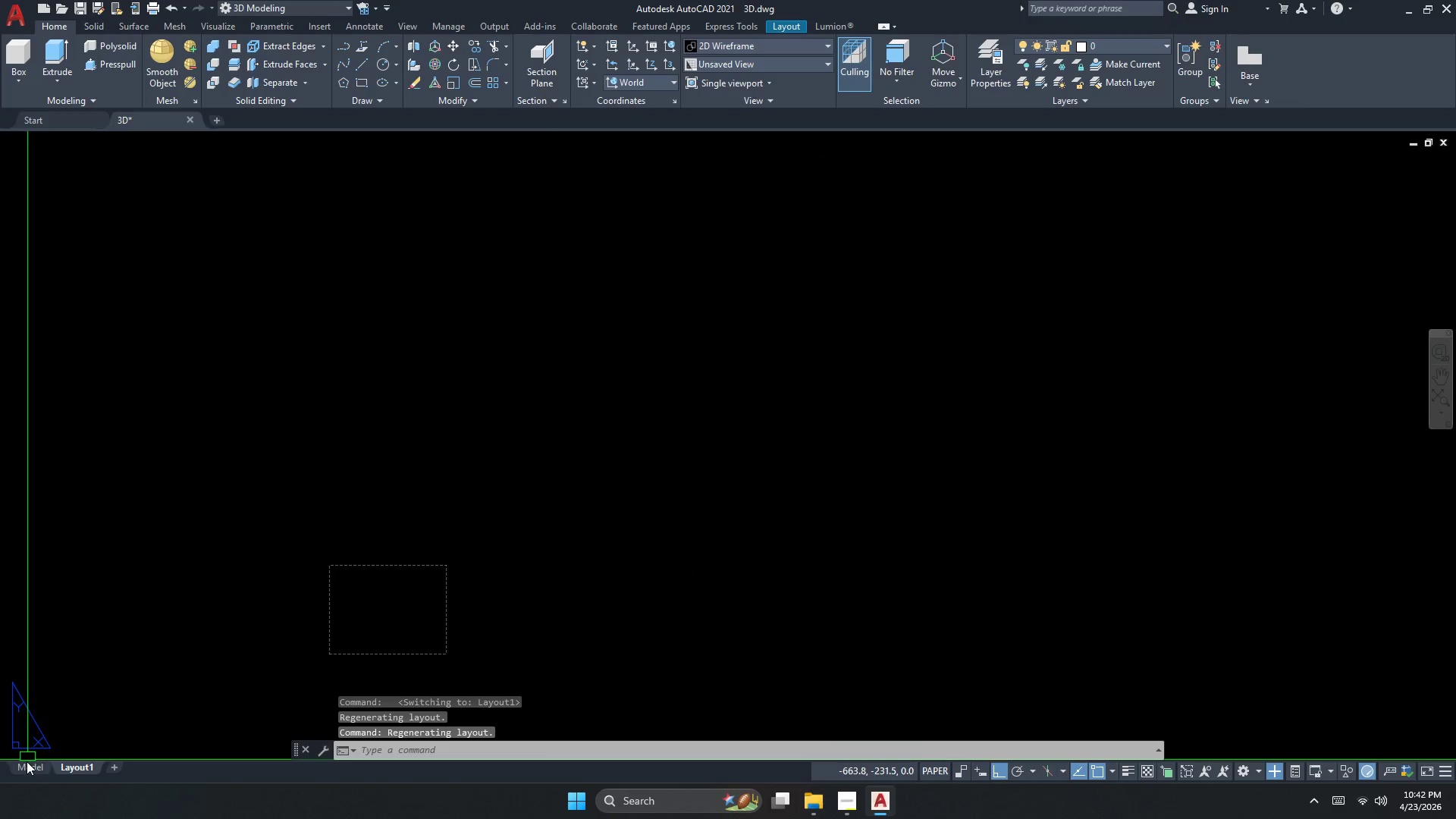 
double_click([26, 765])
 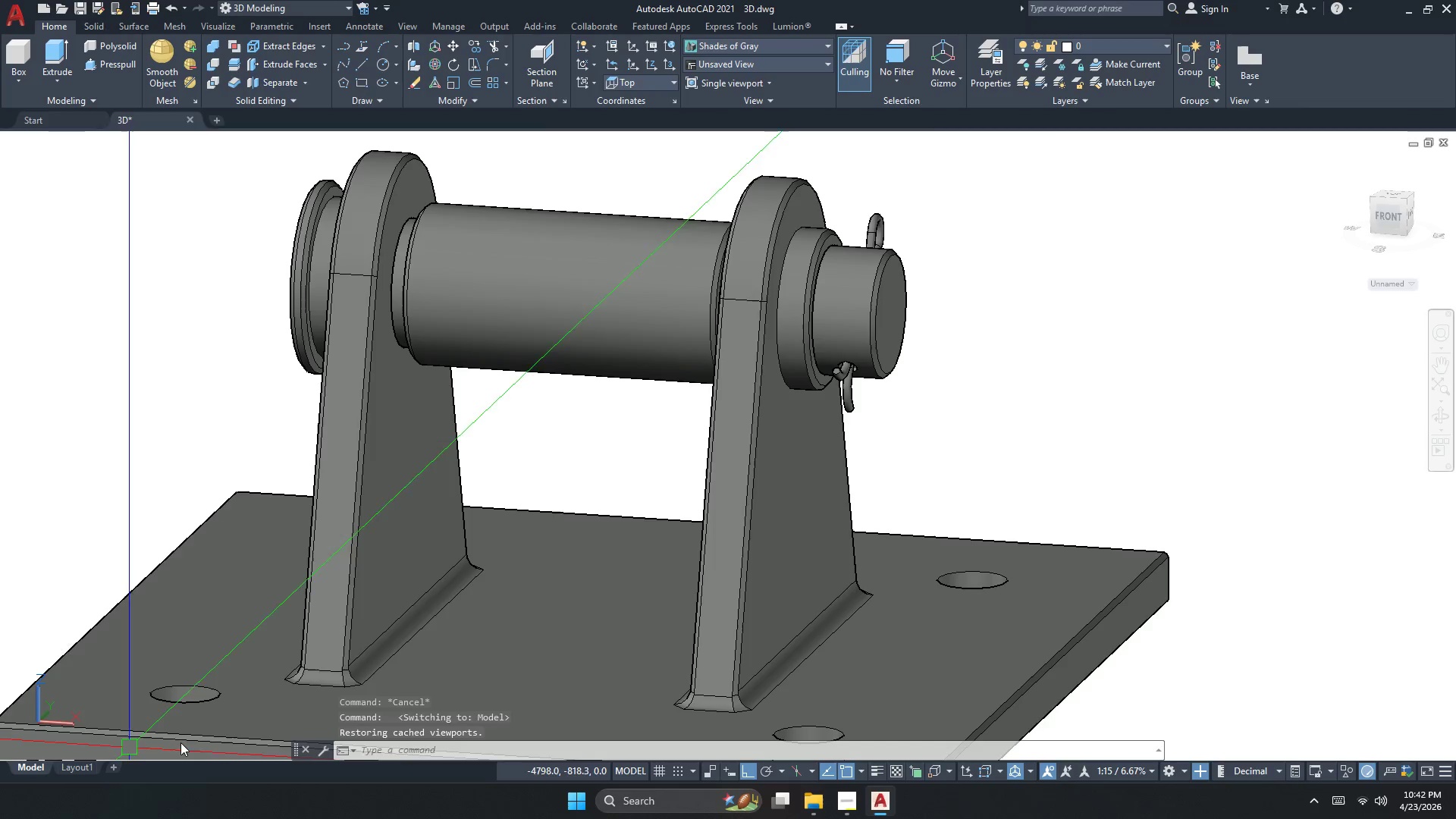 
key(Escape)
 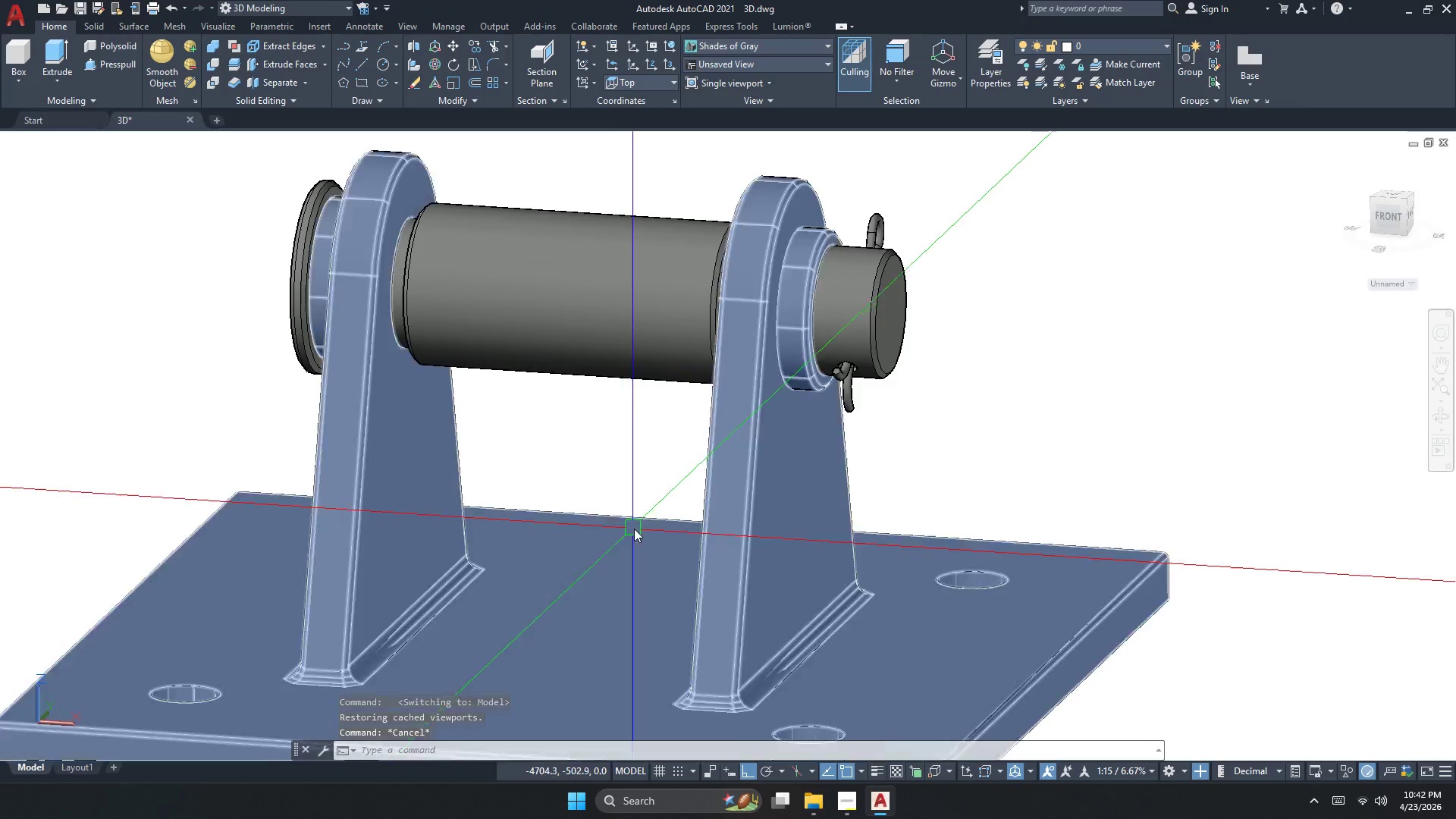 
scroll: coordinate [673, 522], scroll_direction: down, amount: 2.0
 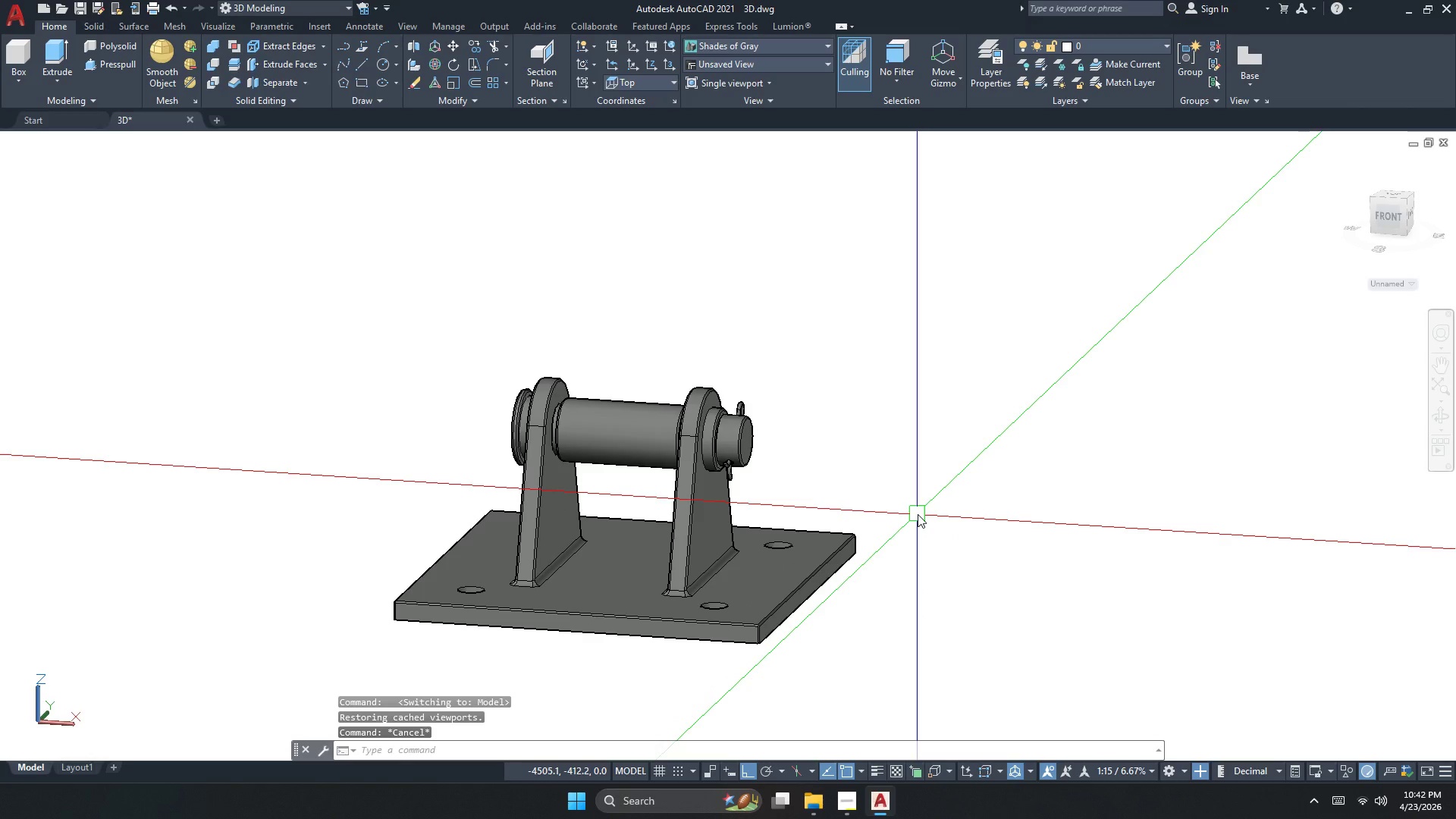 
type(PY)
key(Backspace)
key(Backspace)
type(URGE )
key(Escape)
 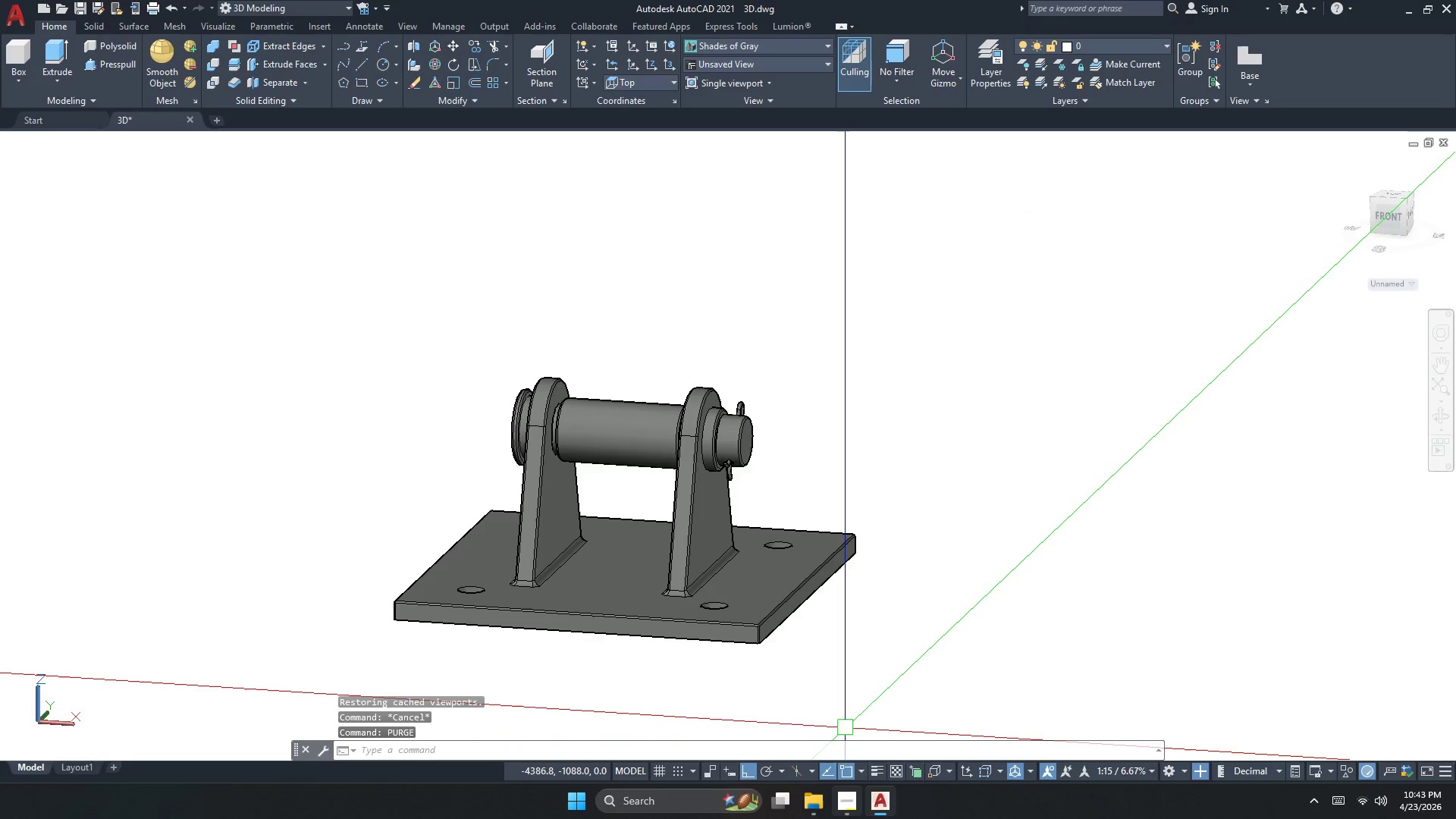 
left_click([864, 811])